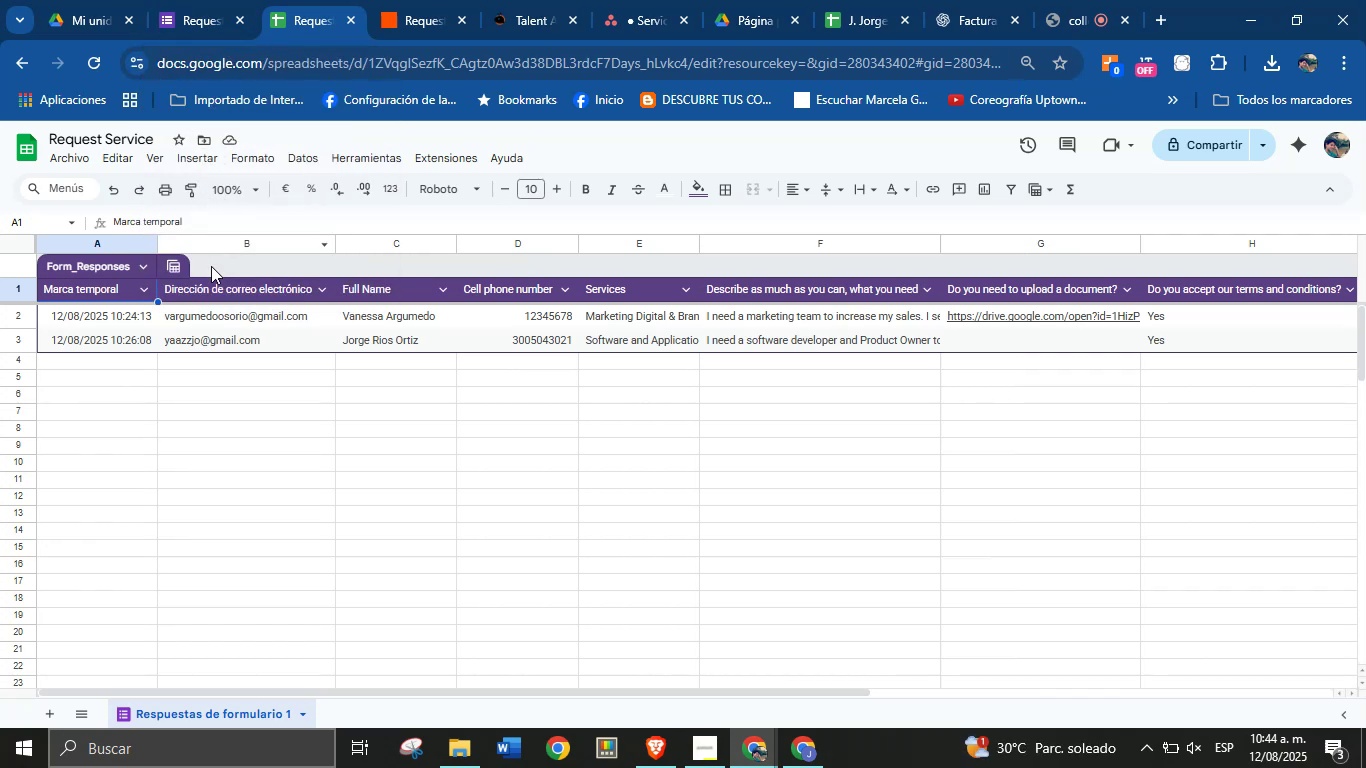 
left_click_drag(start_coordinate=[489, 695], to_coordinate=[475, 696])
 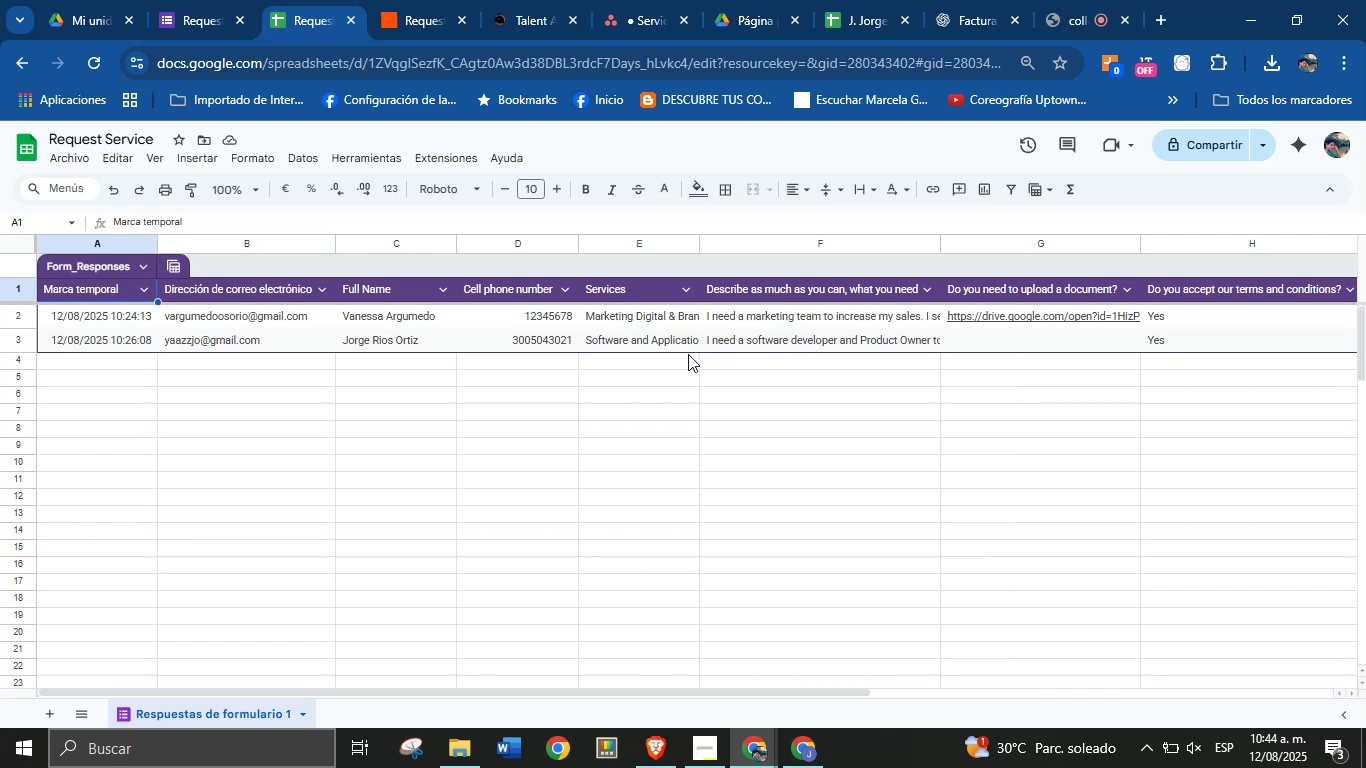 
wait(12.82)
 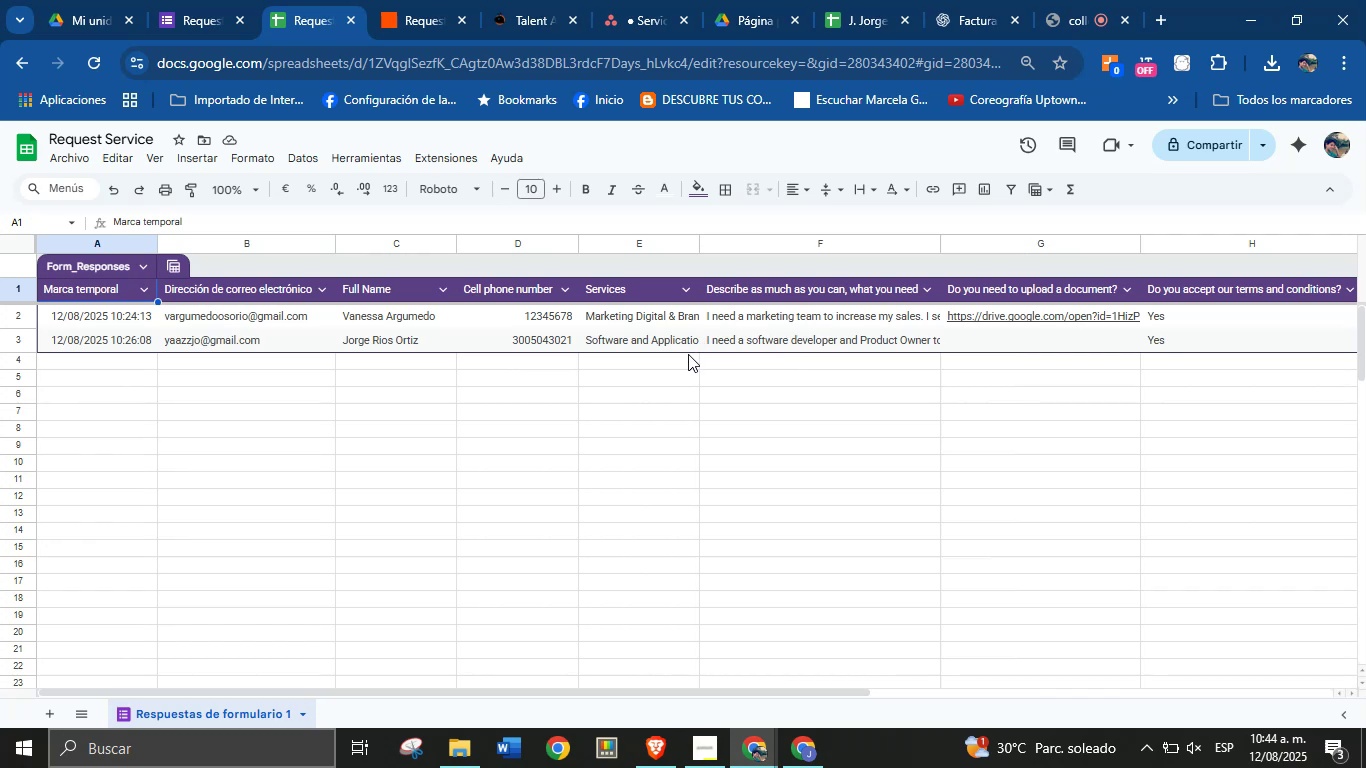 
left_click([228, 0])
 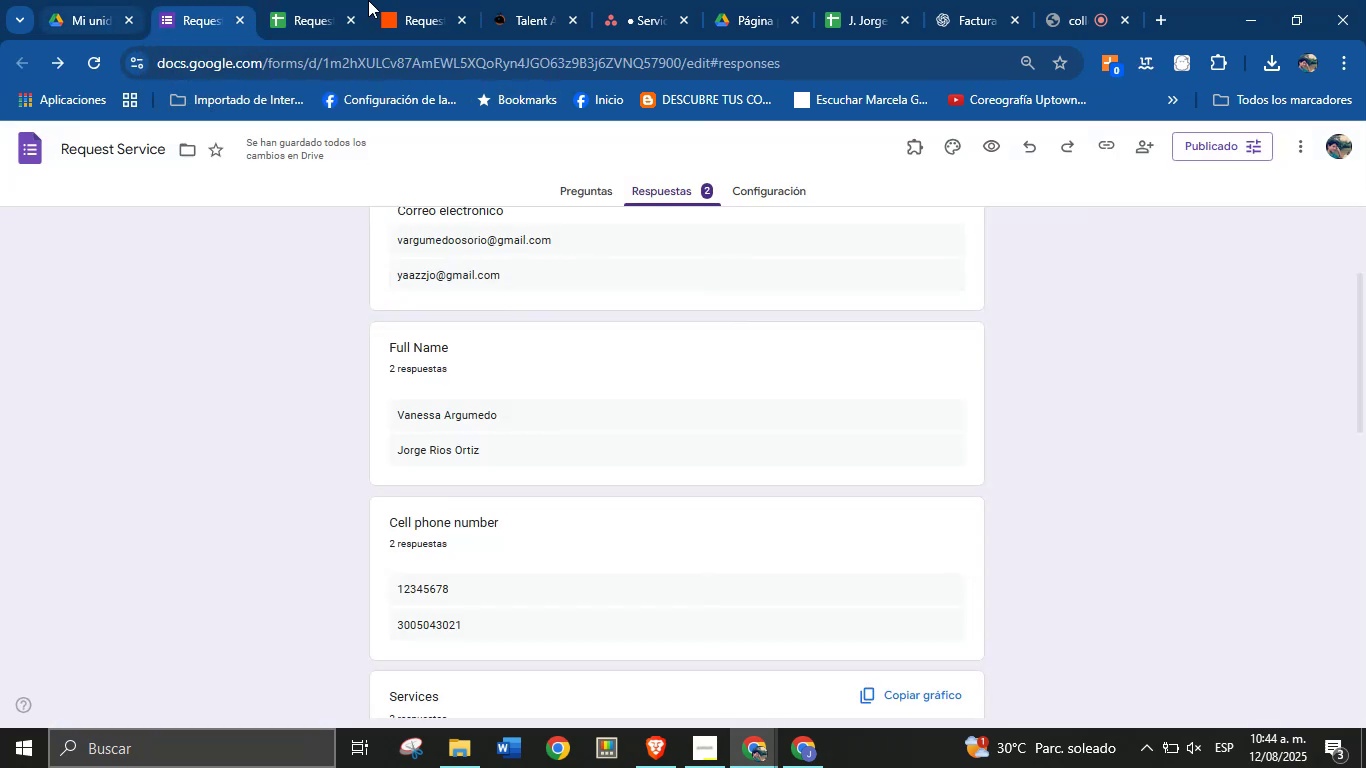 
left_click([340, 0])
 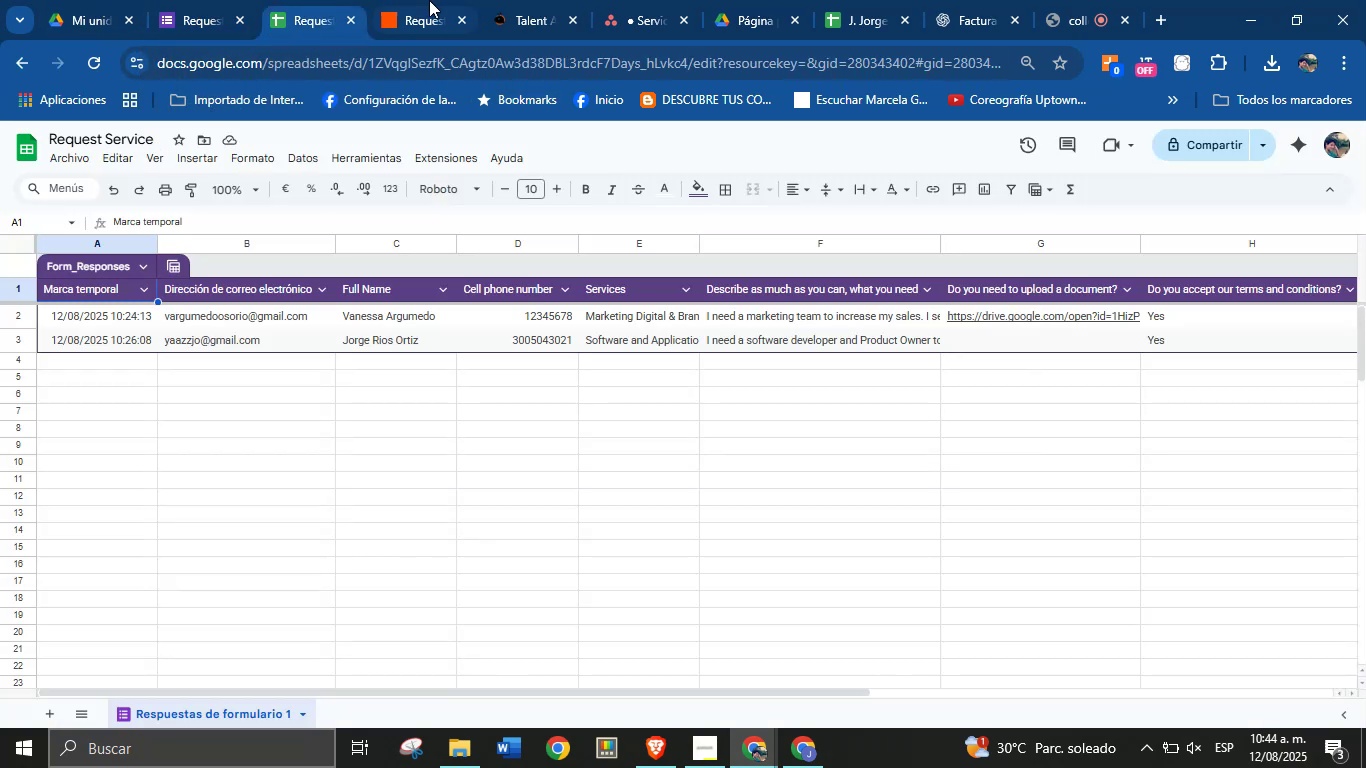 
left_click([449, 0])
 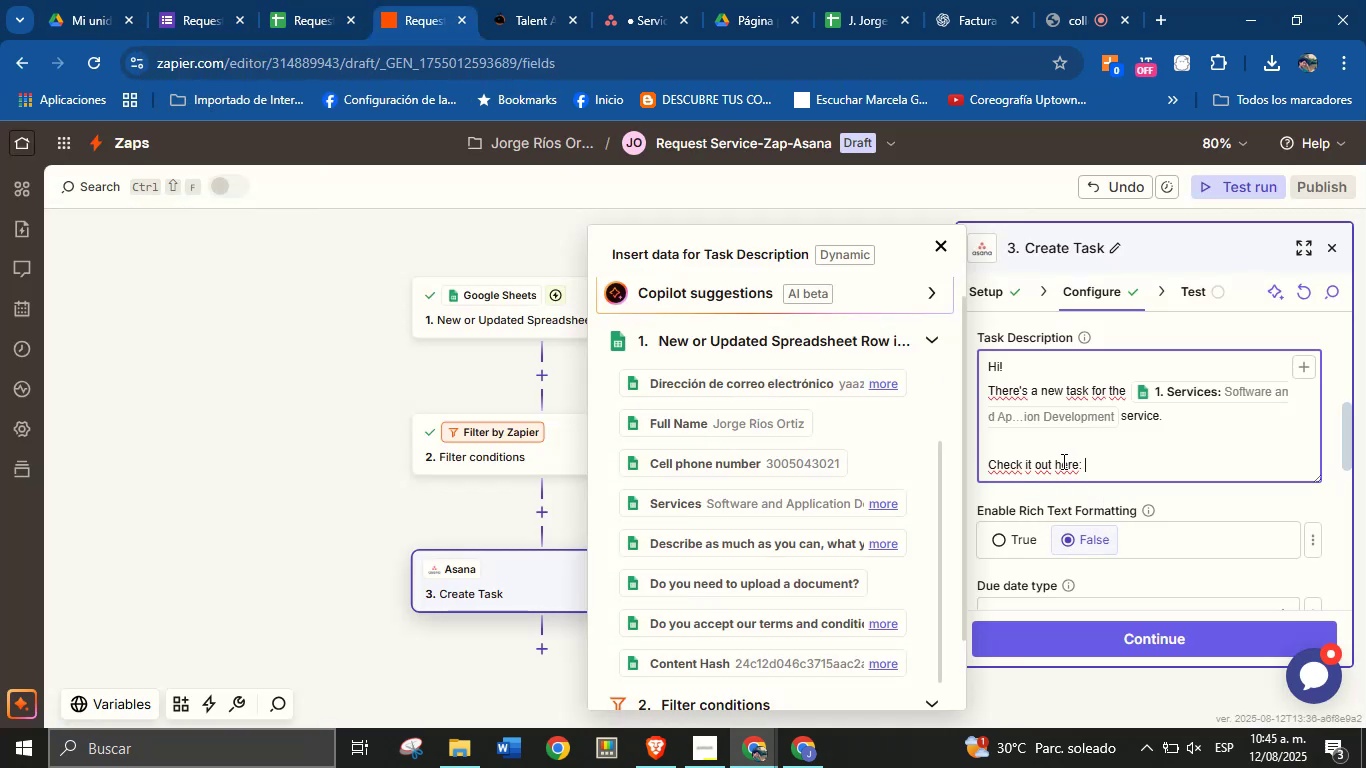 
double_click([1062, 461])
 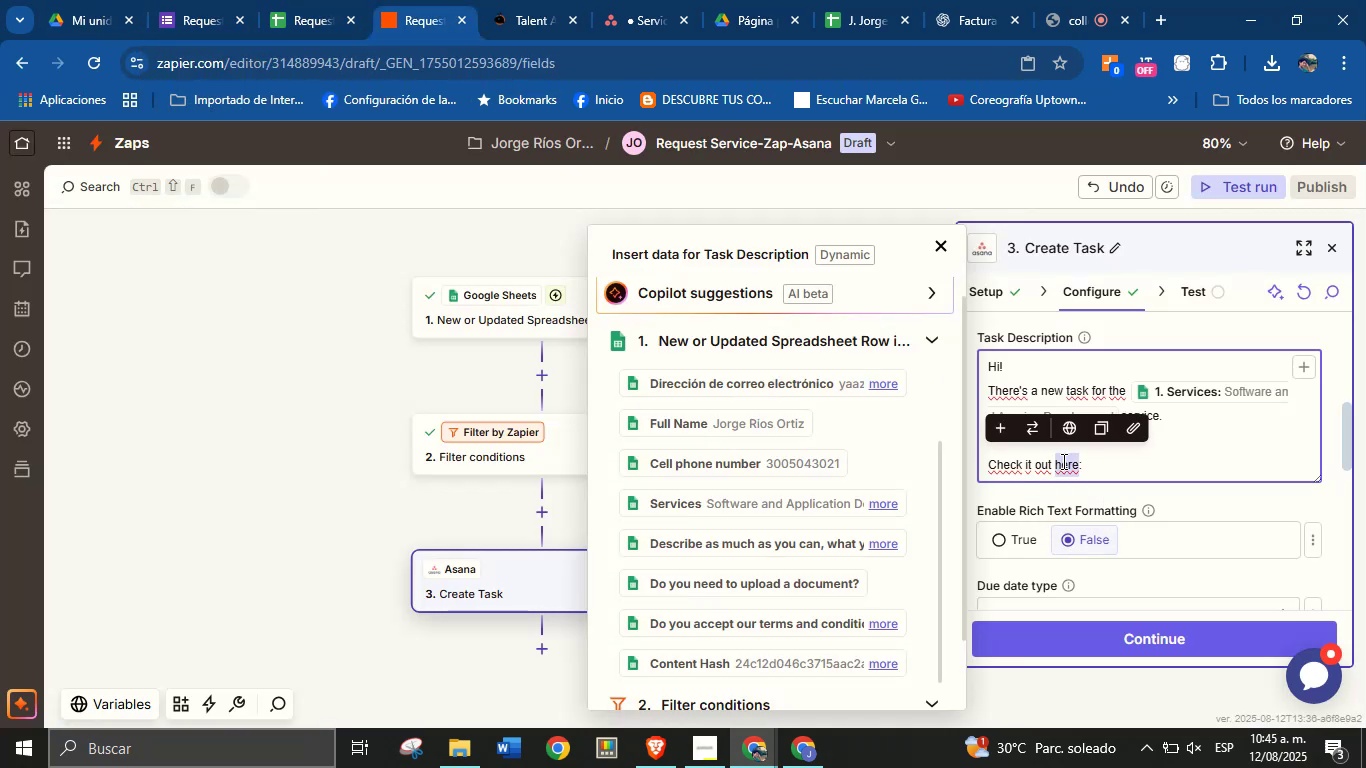 
triple_click([1062, 461])
 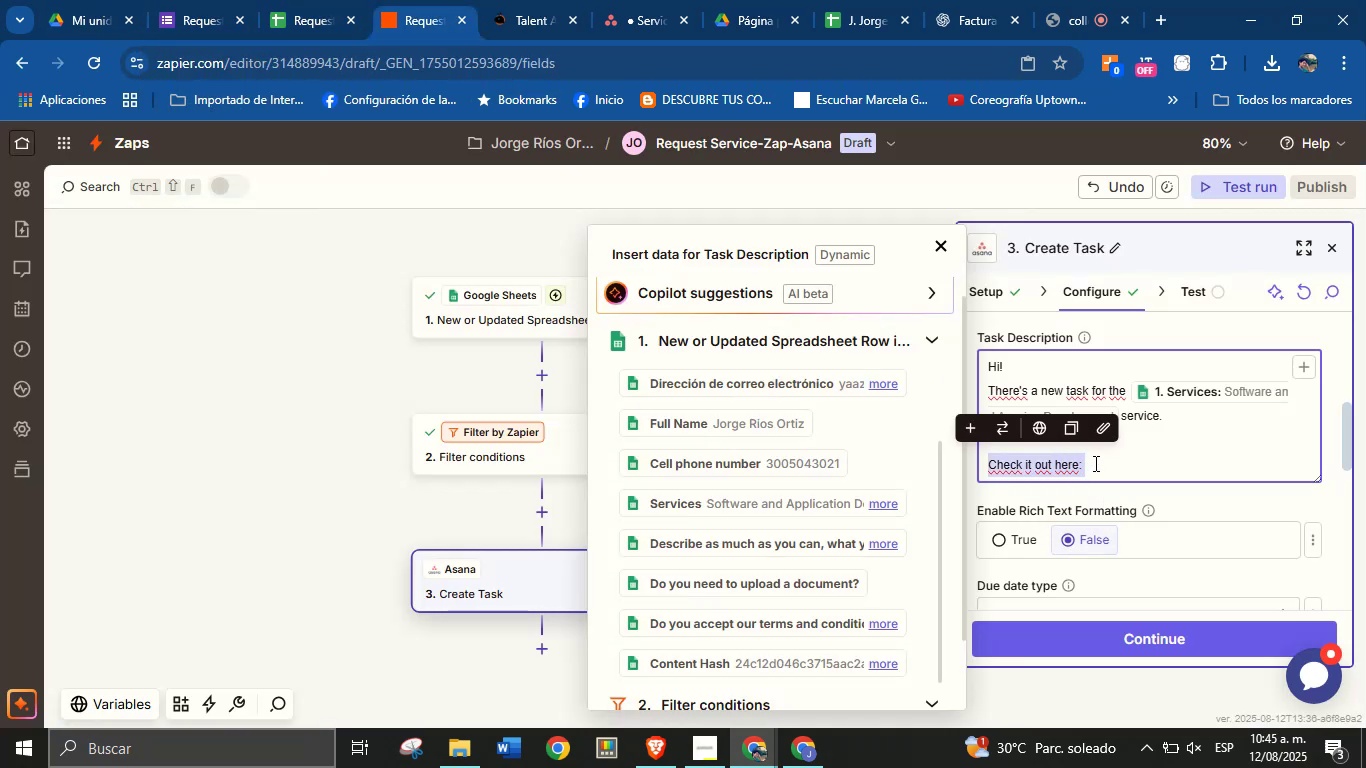 
left_click([1094, 463])
 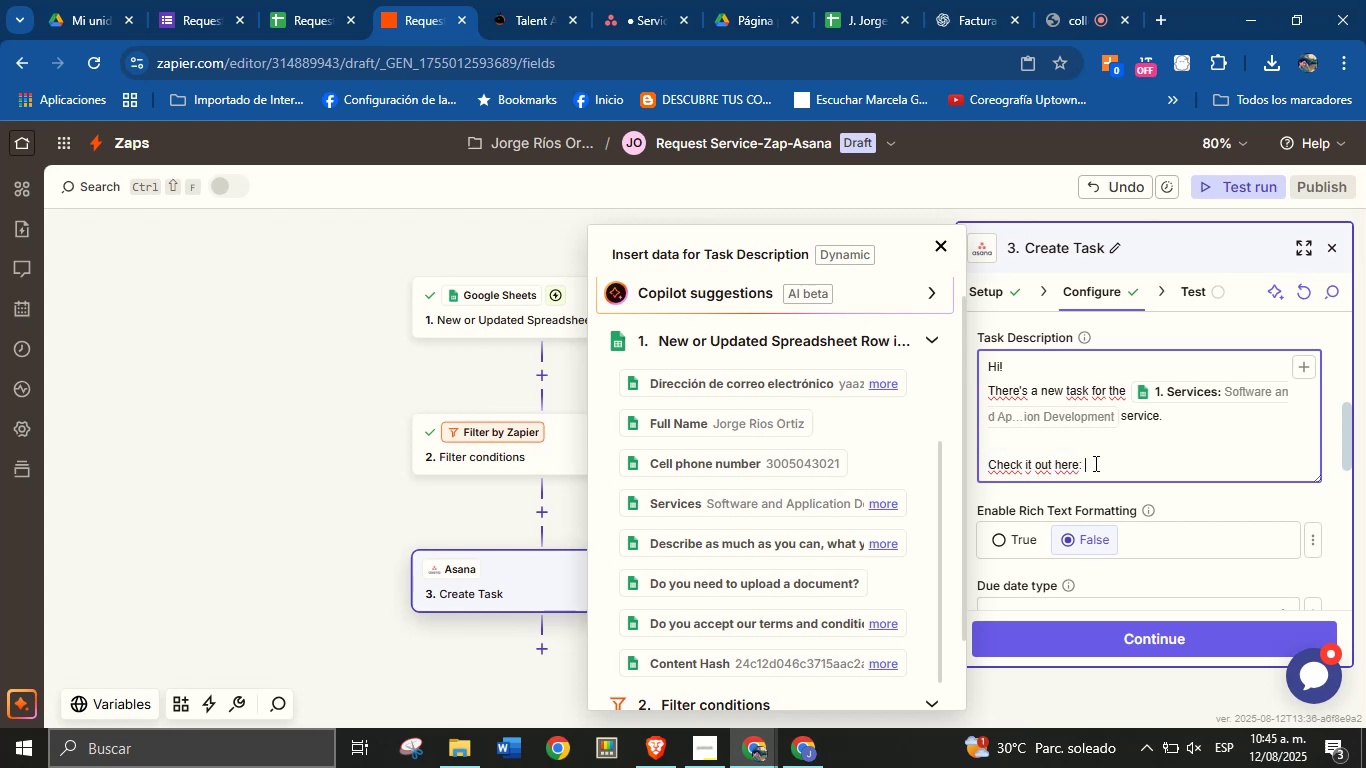 
double_click([1078, 465])
 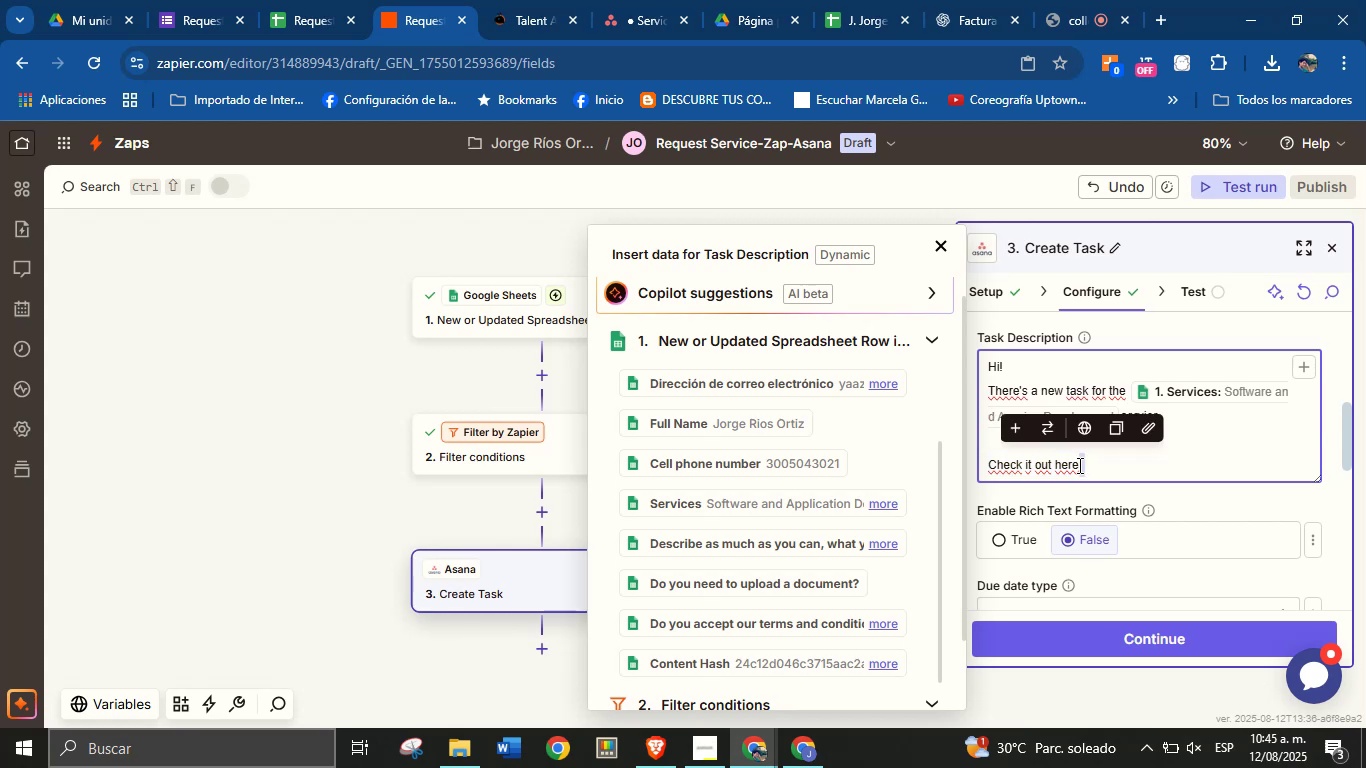 
triple_click([1078, 465])
 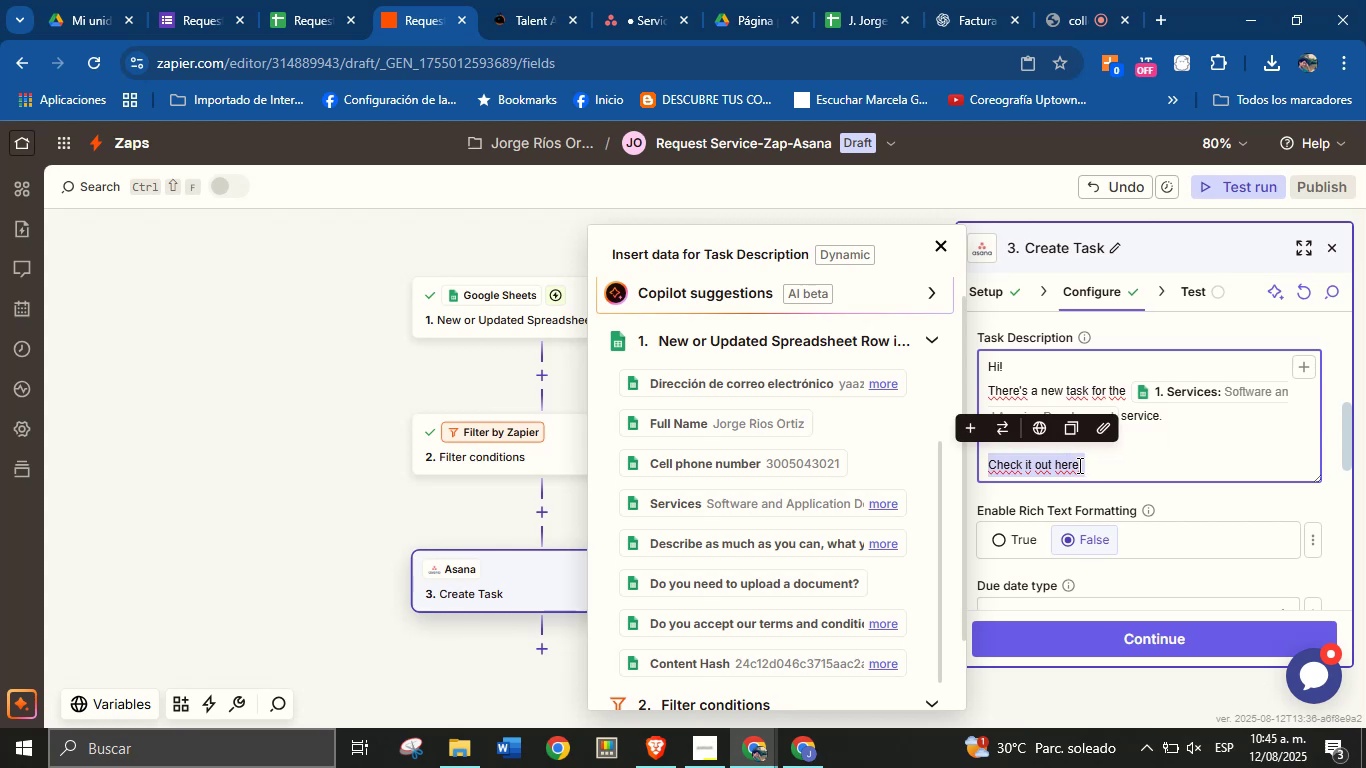 
key(Backspace)
type(Description>)
 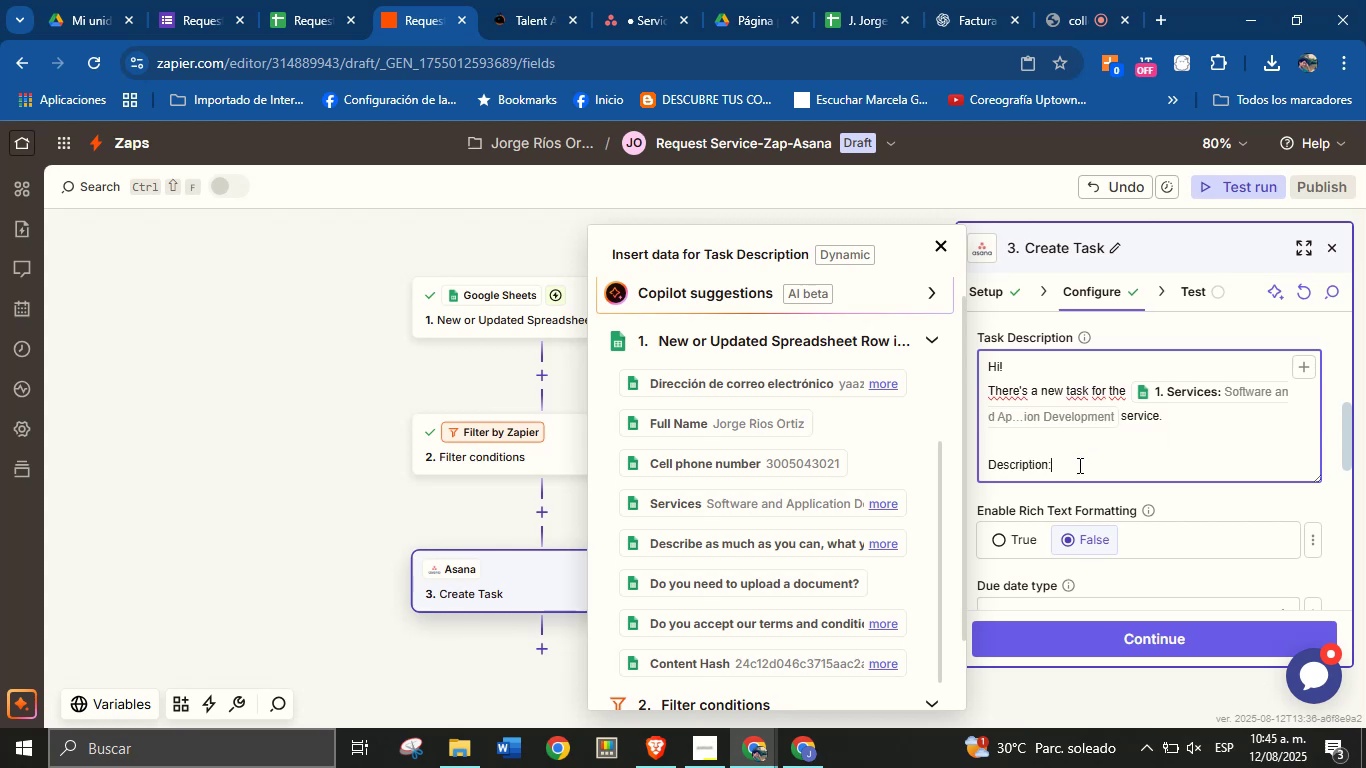 
key(Enter)
 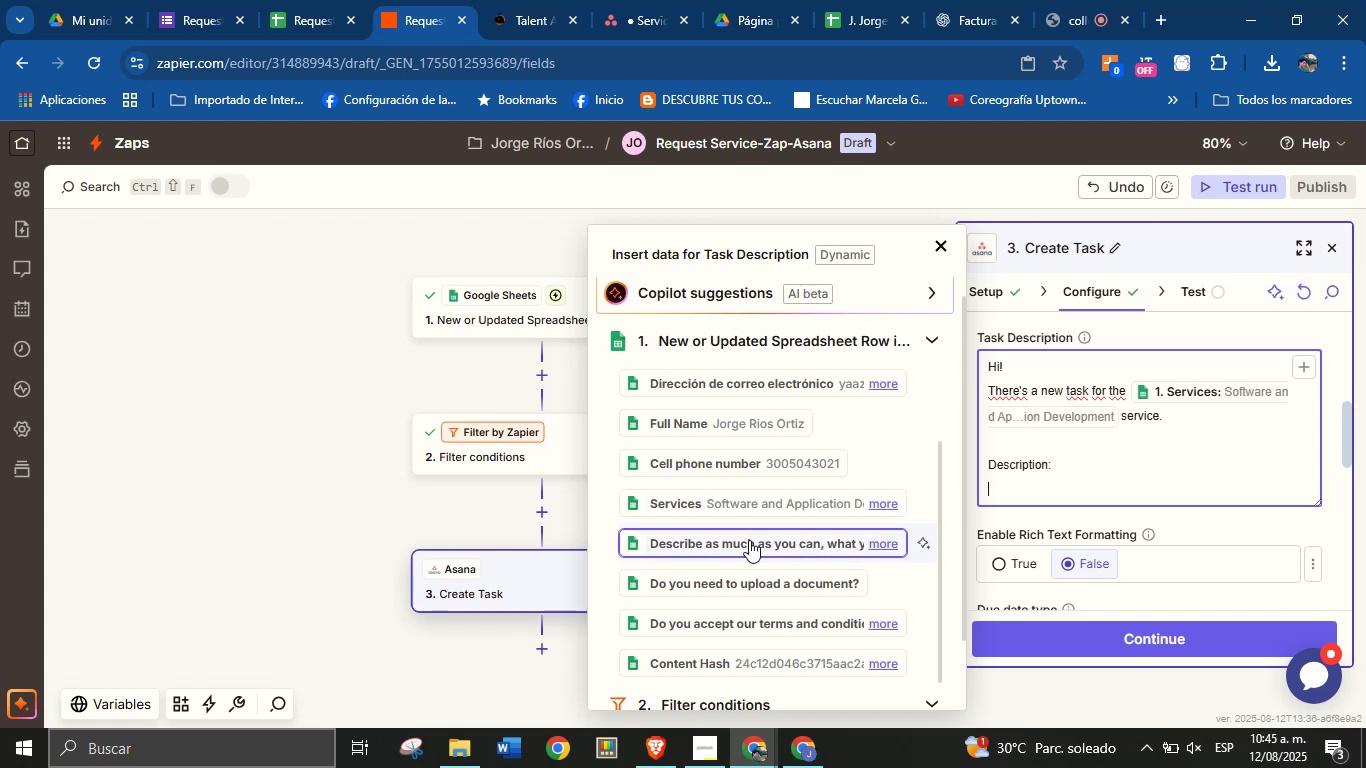 
left_click([761, 544])
 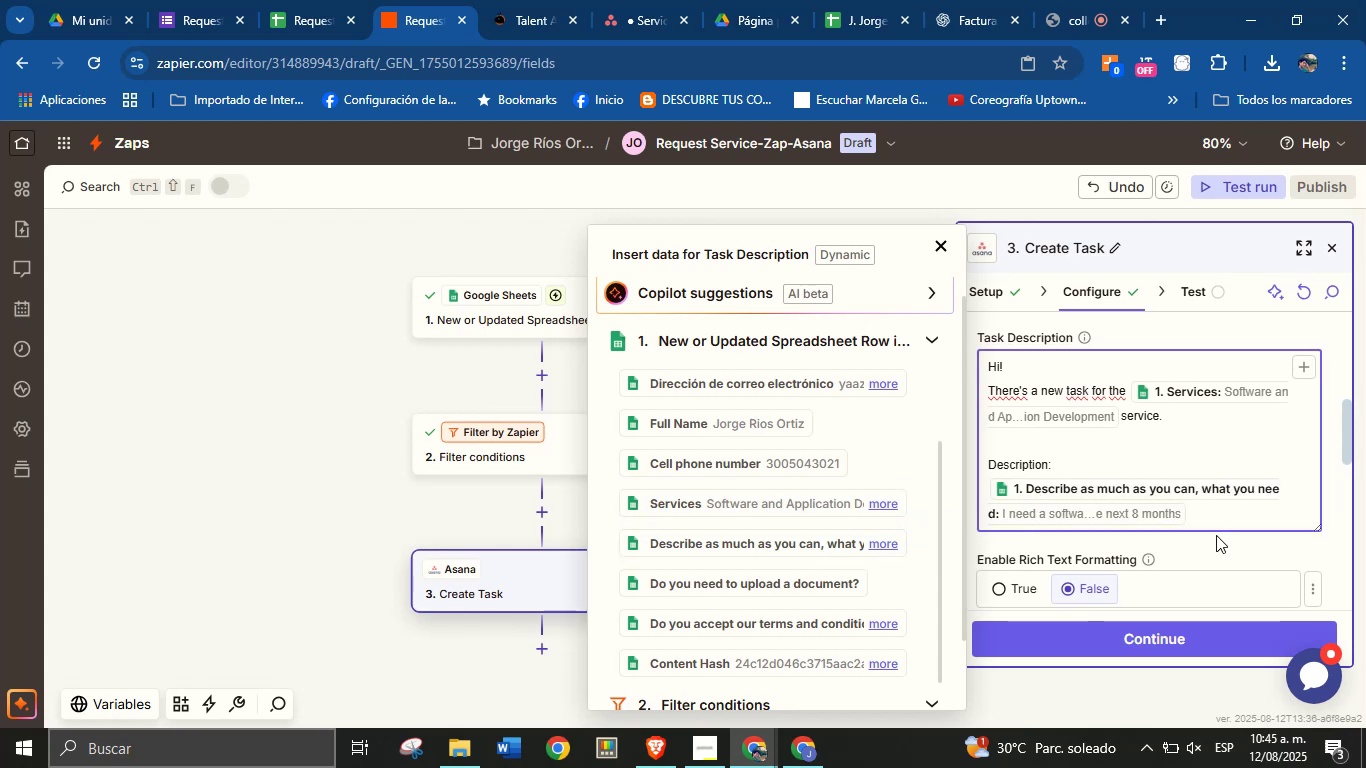 
left_click([1224, 545])
 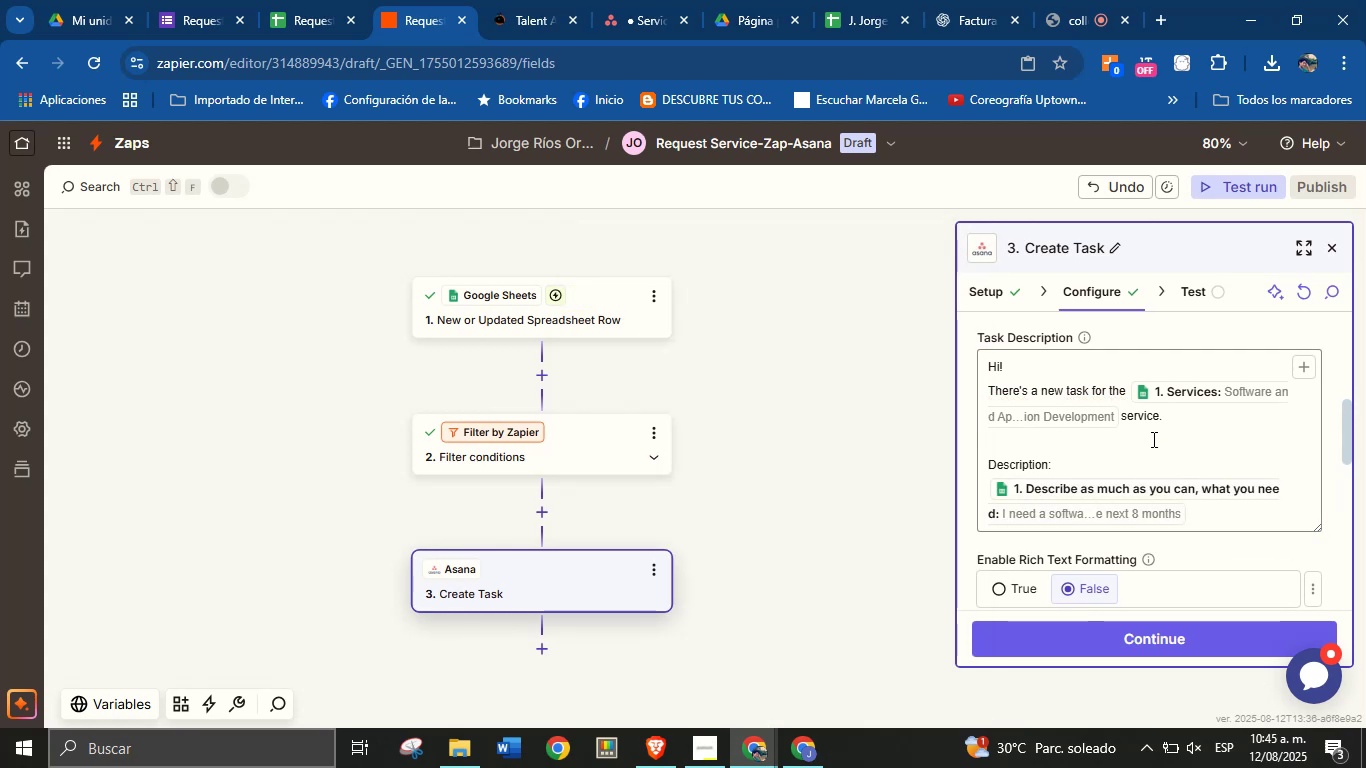 
scroll: coordinate [1152, 439], scroll_direction: down, amount: 1.0
 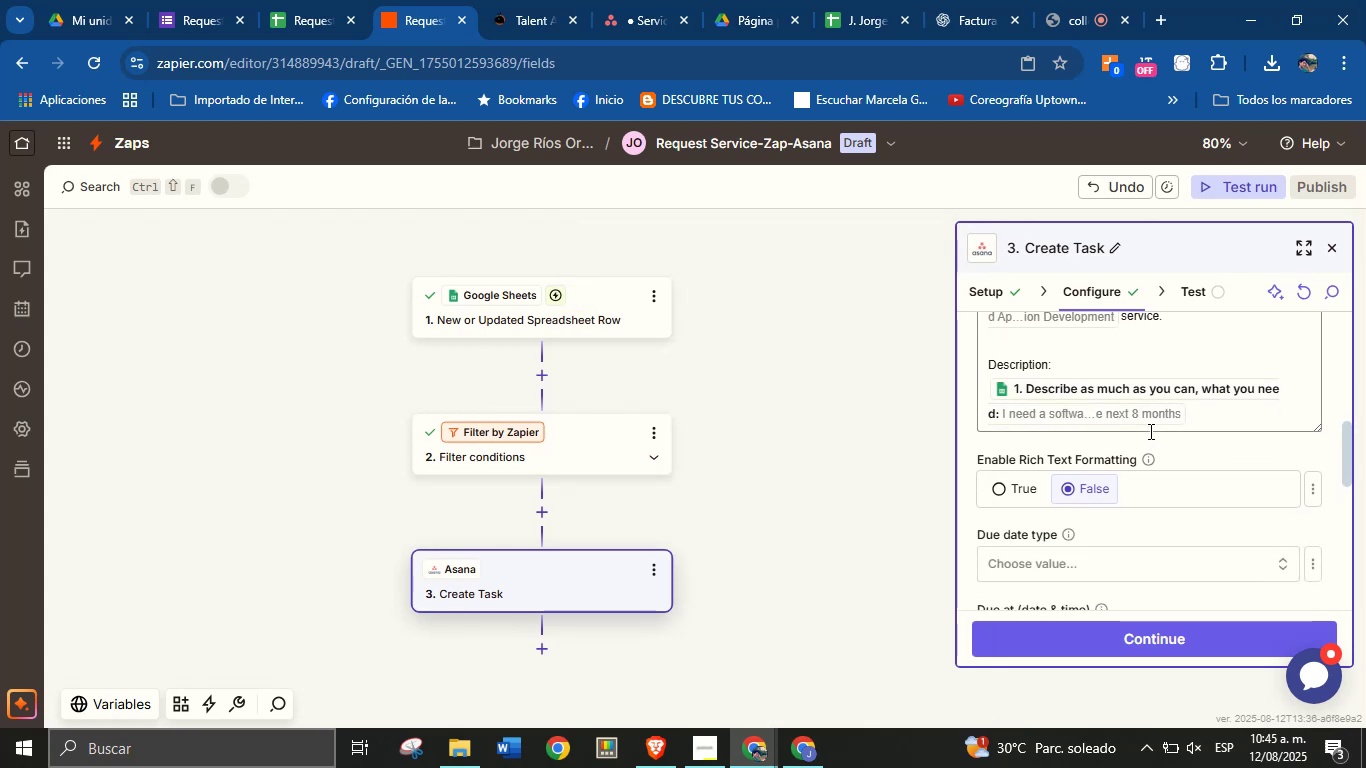 
scroll: coordinate [1154, 454], scroll_direction: up, amount: 1.0
 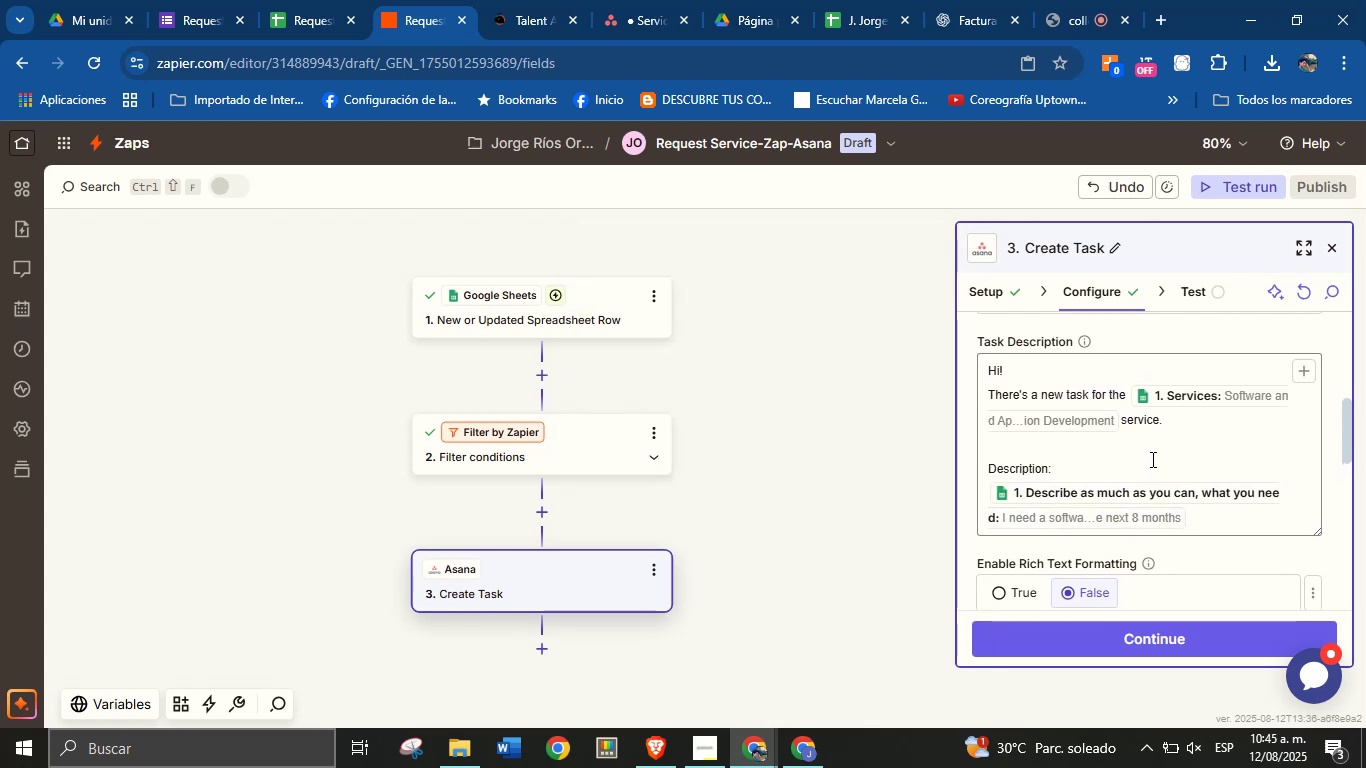 
left_click([1201, 520])
 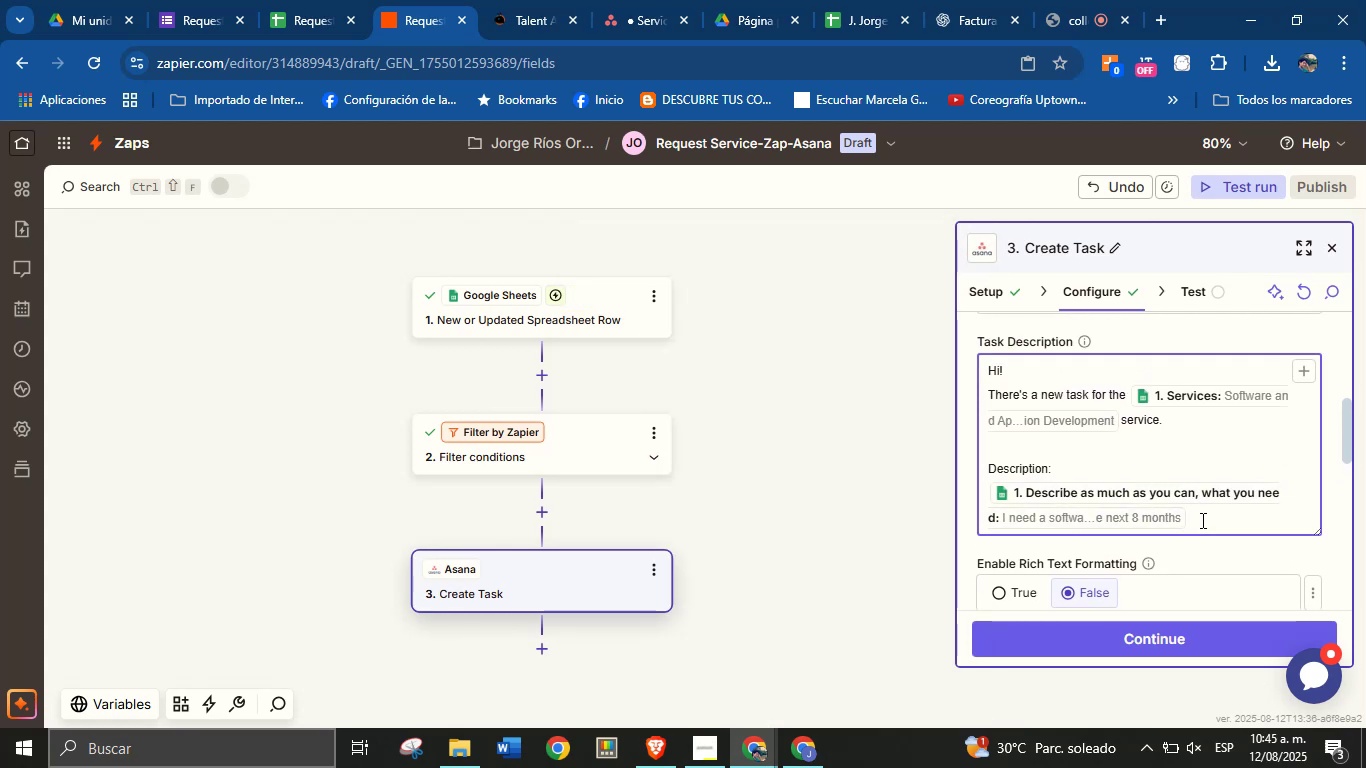 
key(Enter)
 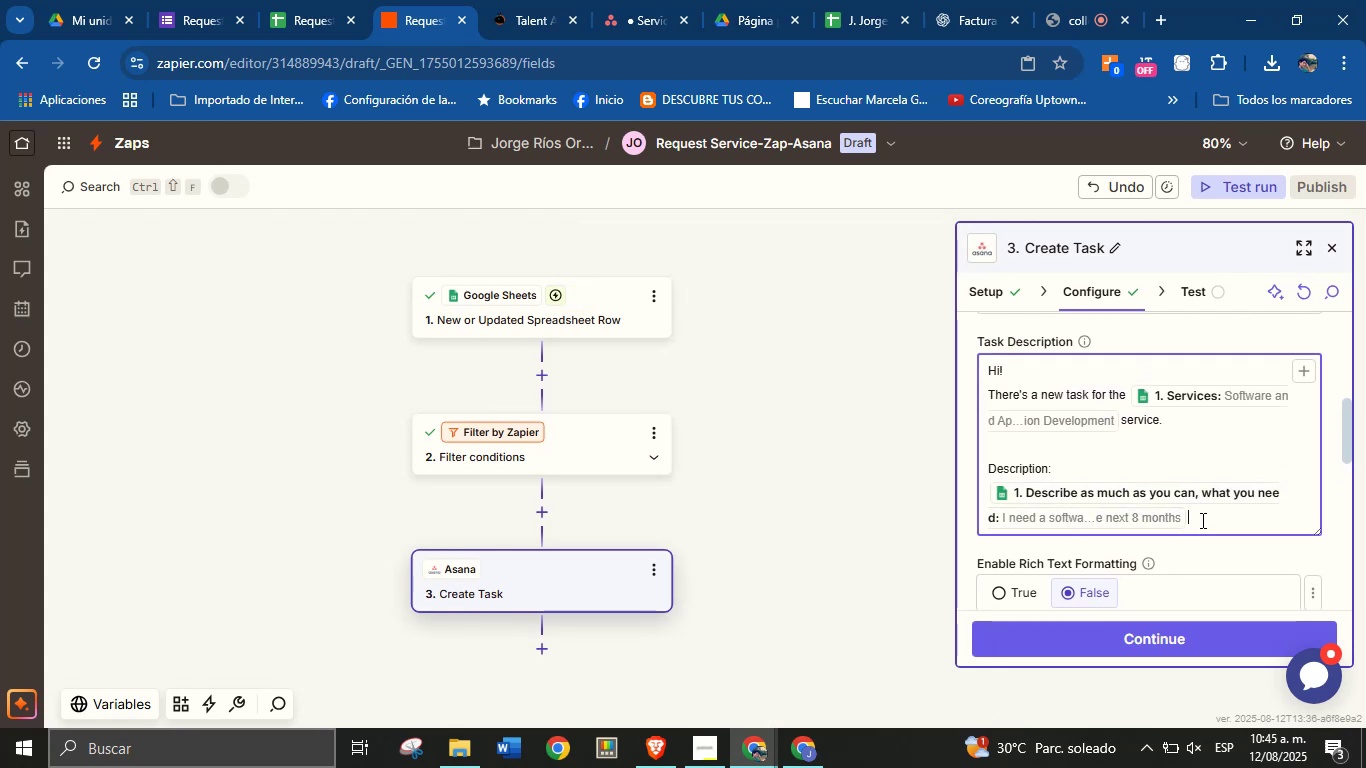 
type(Contact> )
 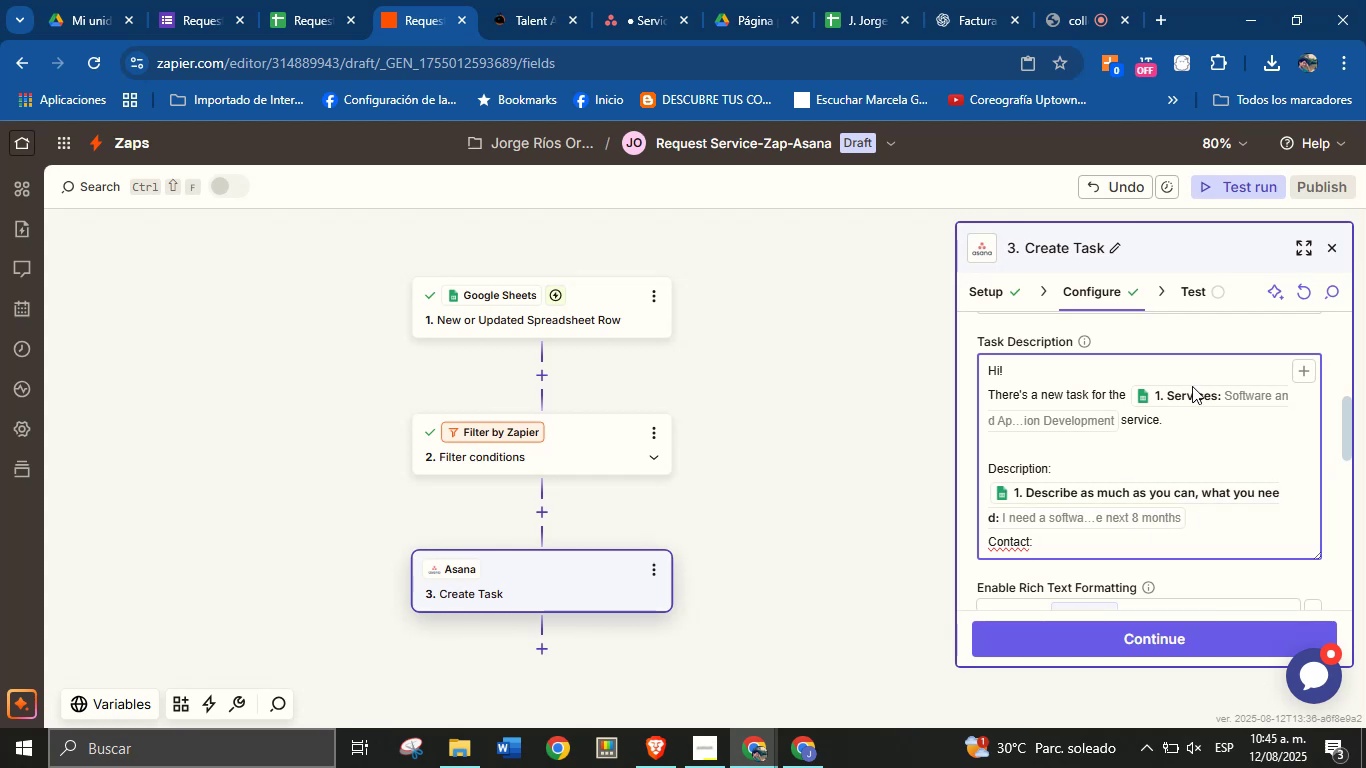 
left_click([1300, 366])
 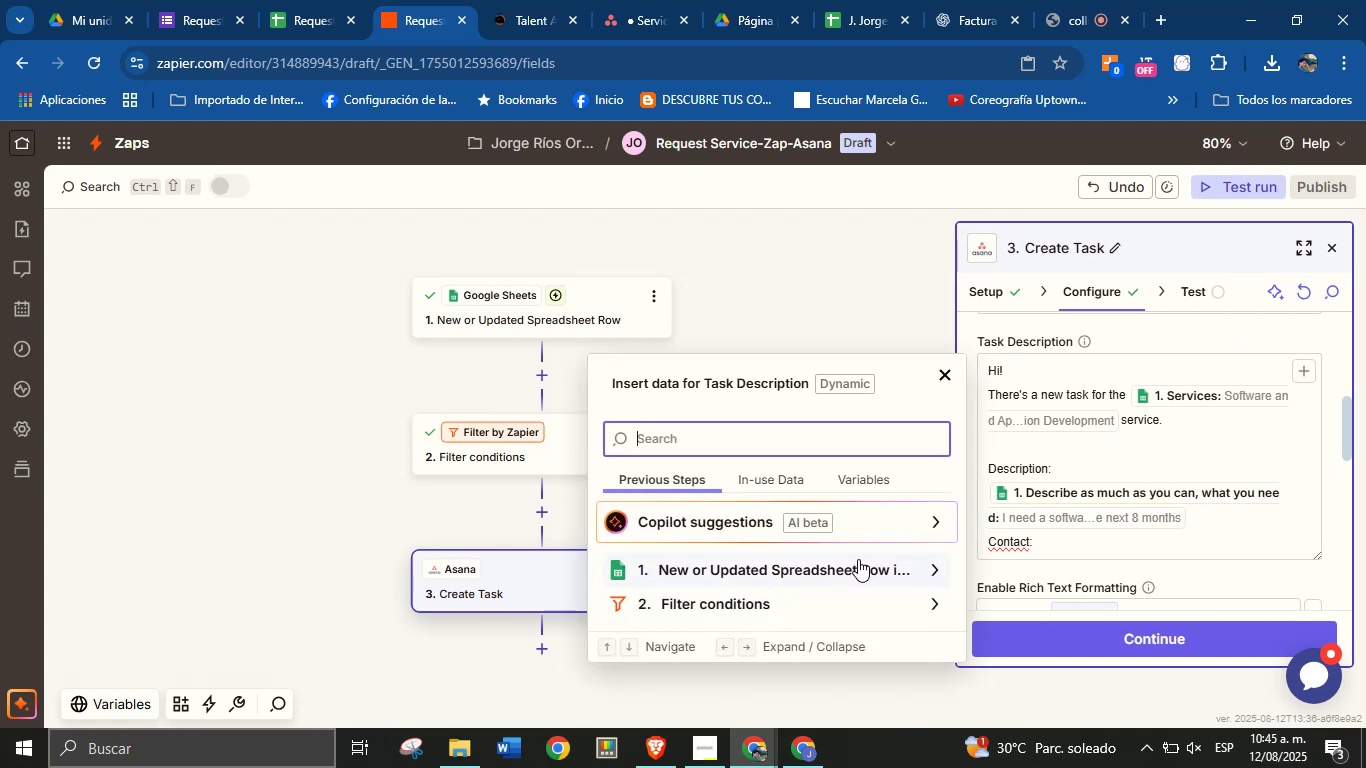 
left_click([861, 562])
 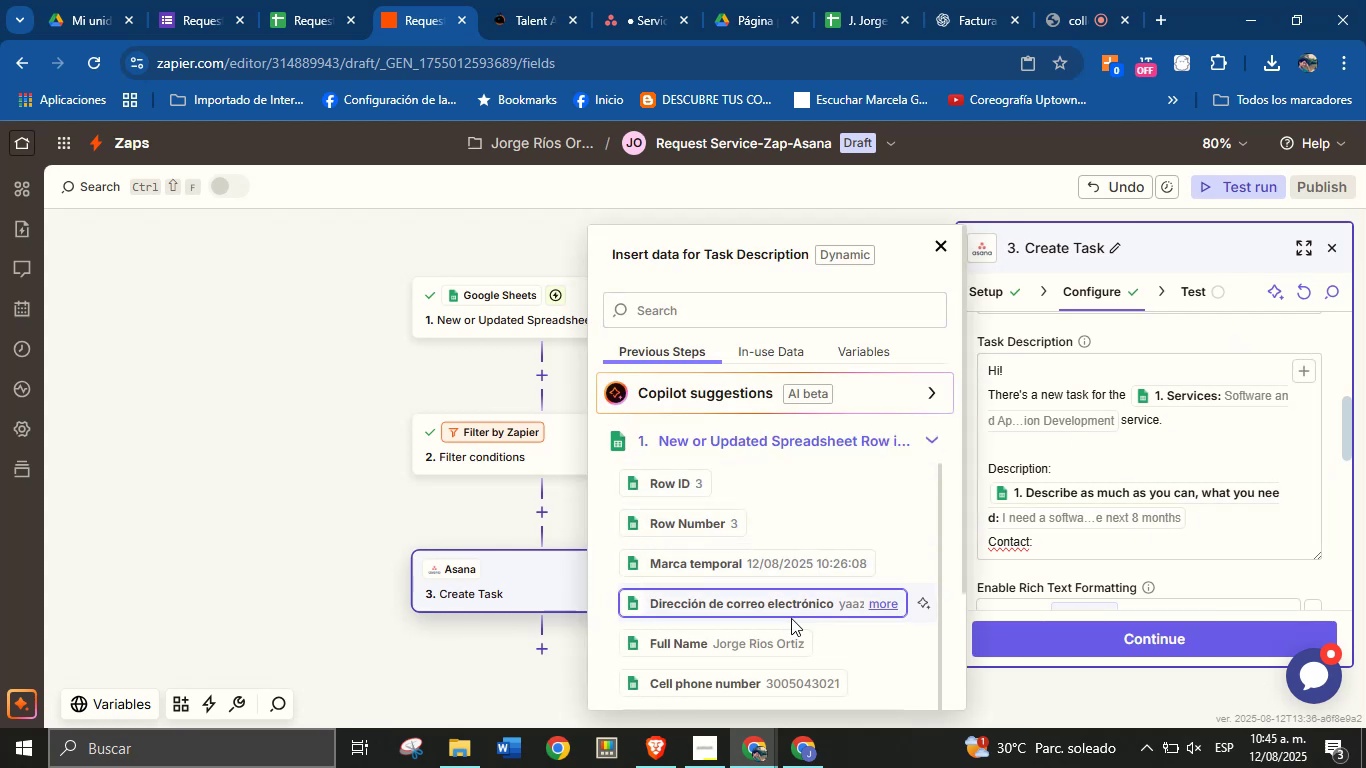 
left_click([792, 601])
 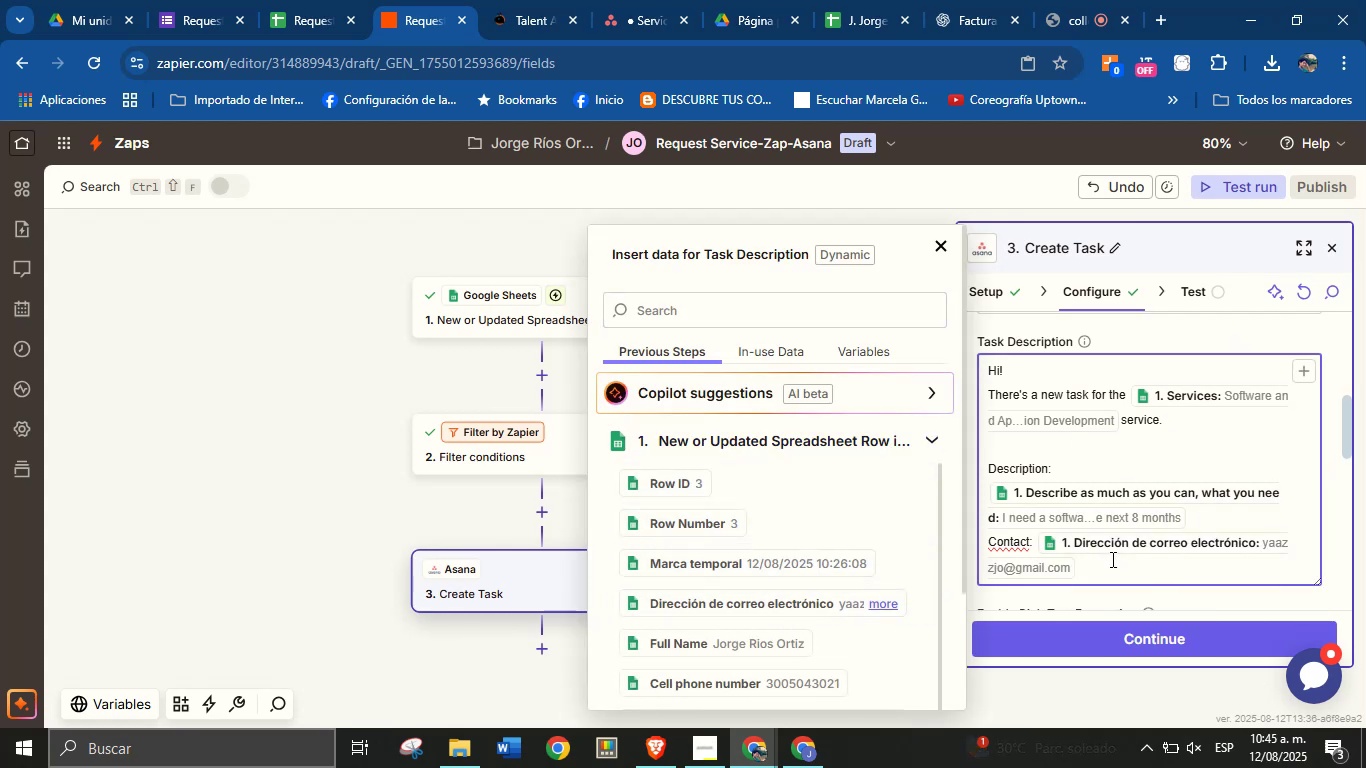 
key(Space)
 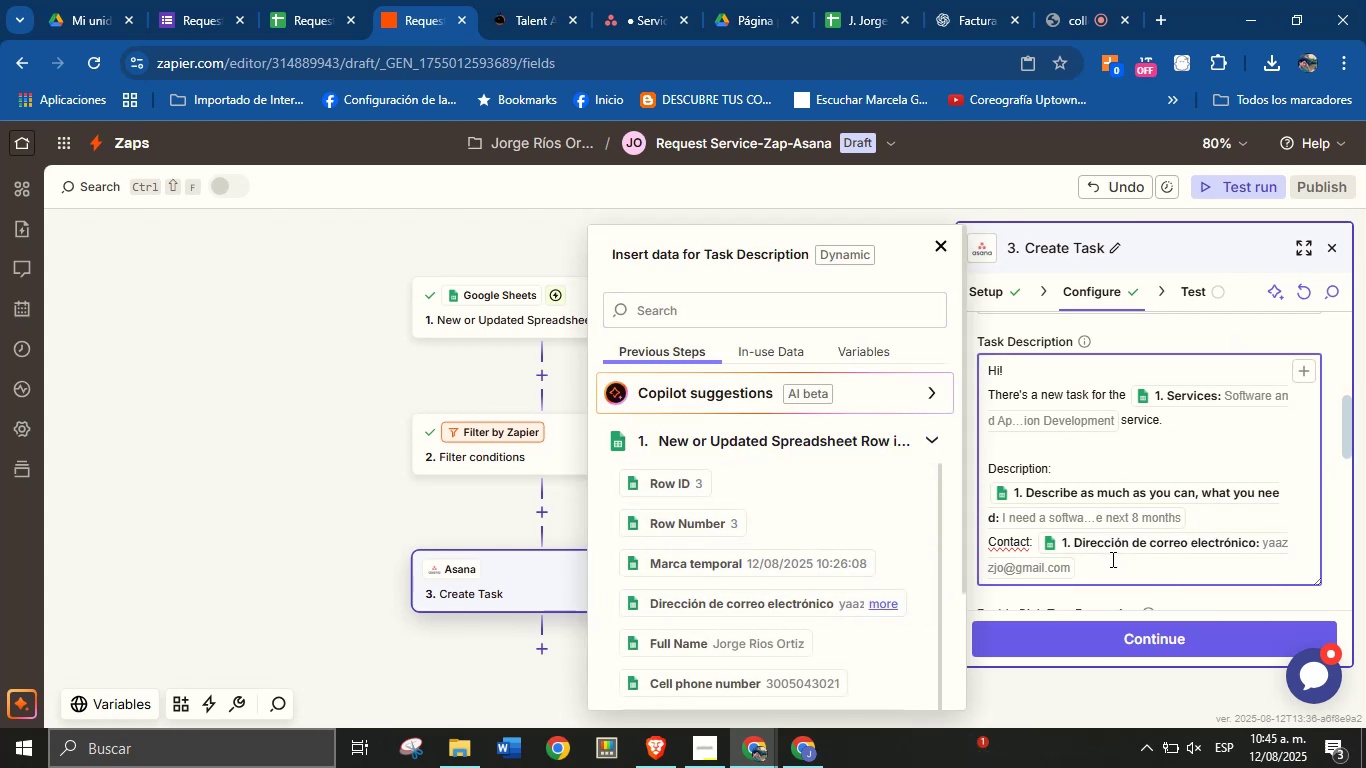 
key(1)
 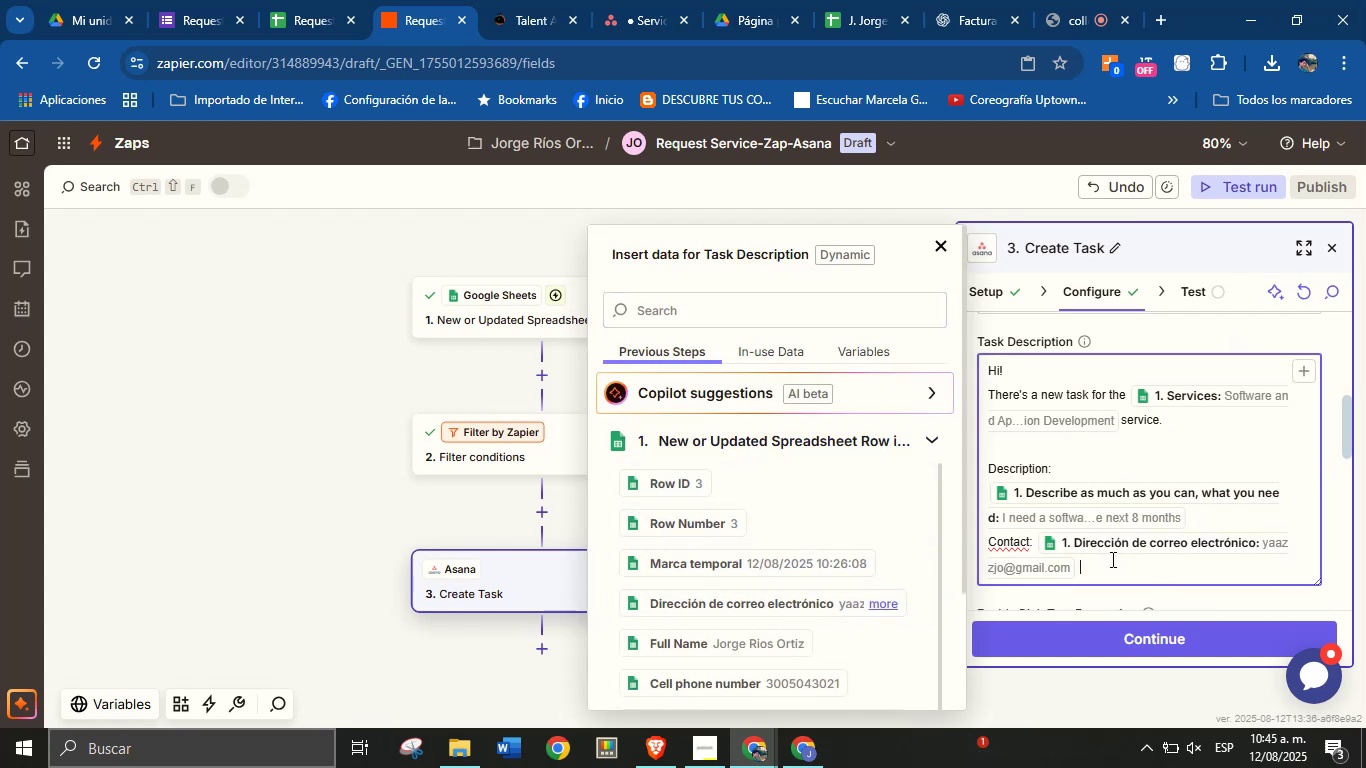 
key(Space)
 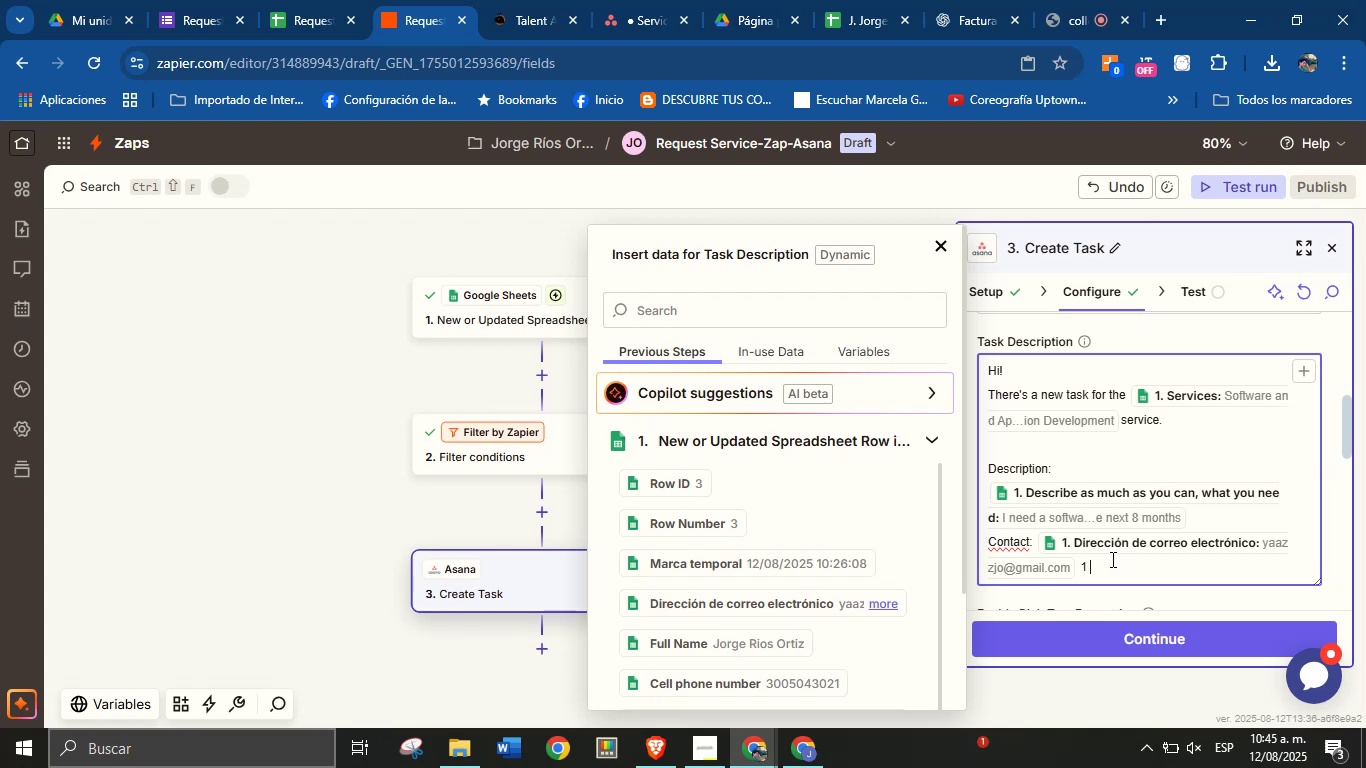 
key(Backspace)
 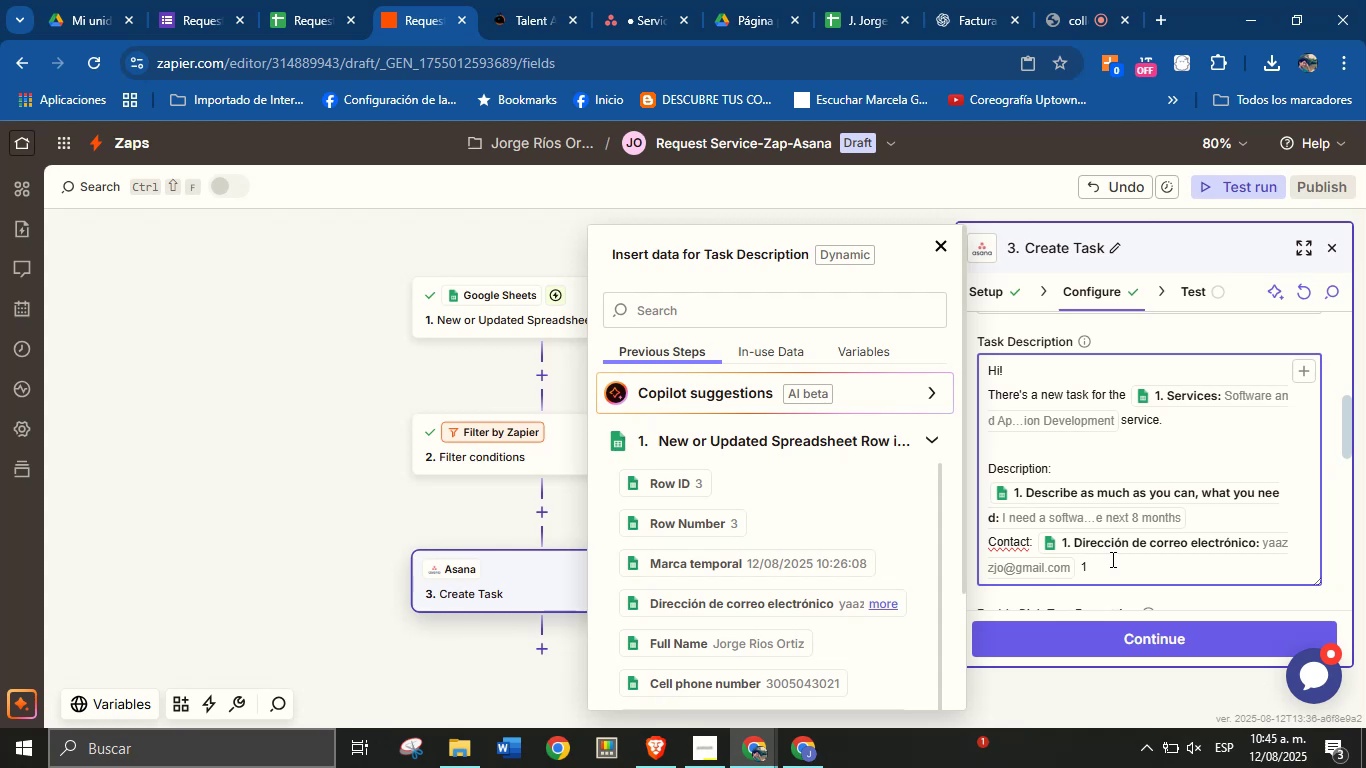 
key(Backspace)
 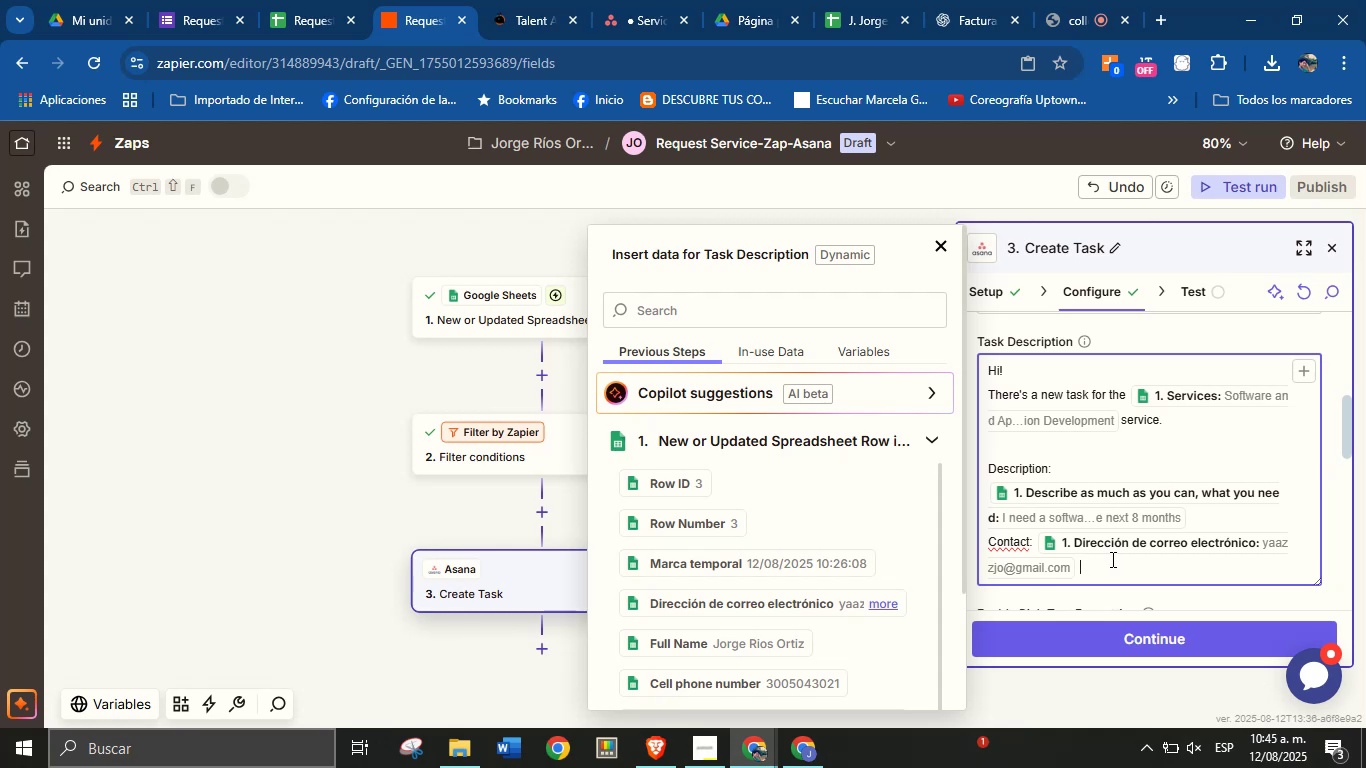 
key(Enter)
 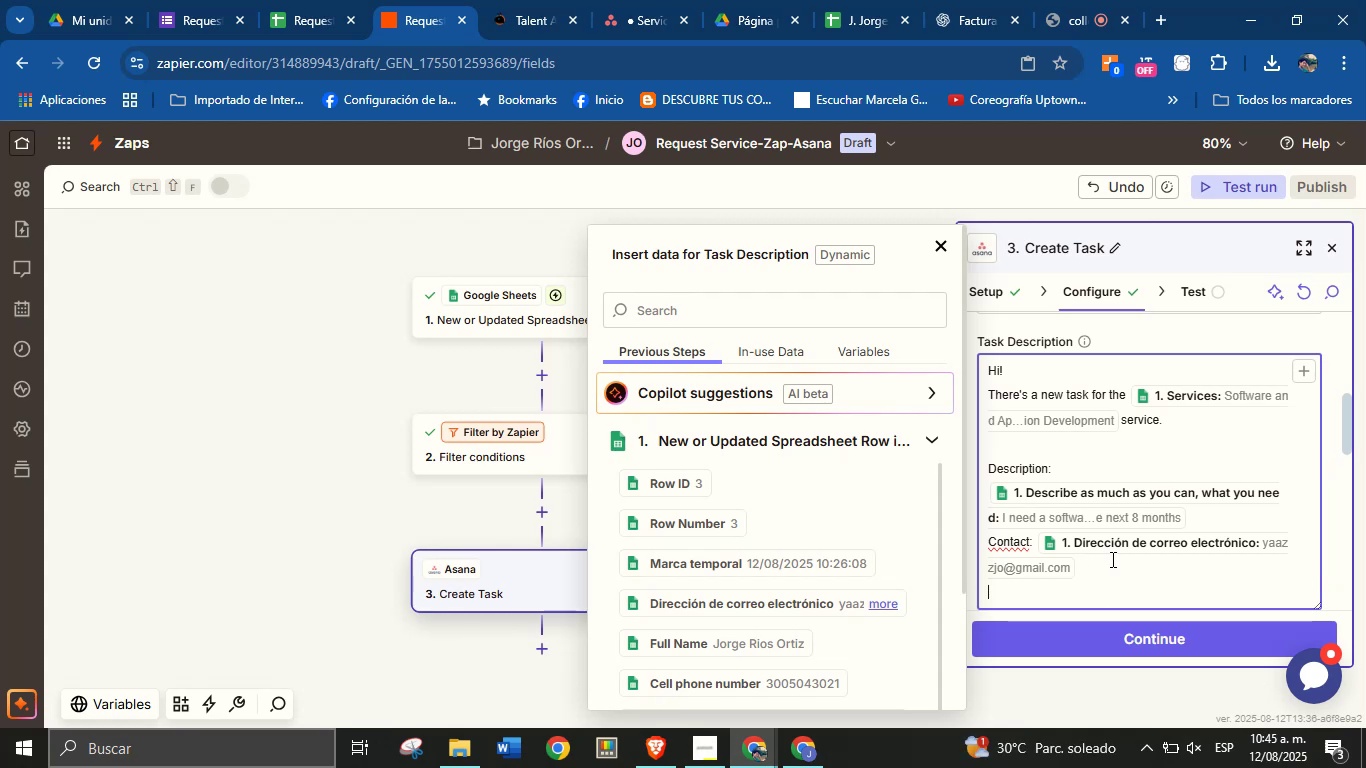 
type(Cell phone> )
 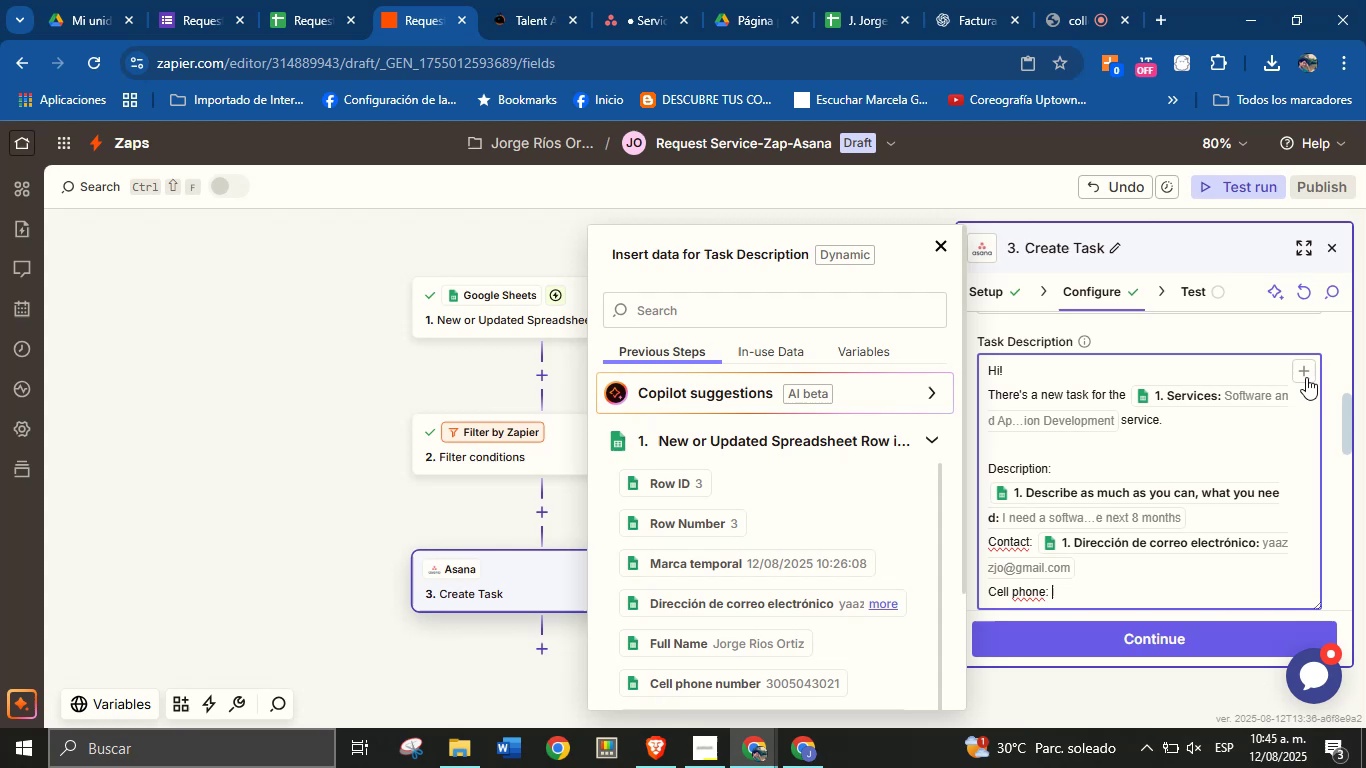 
left_click([1299, 373])
 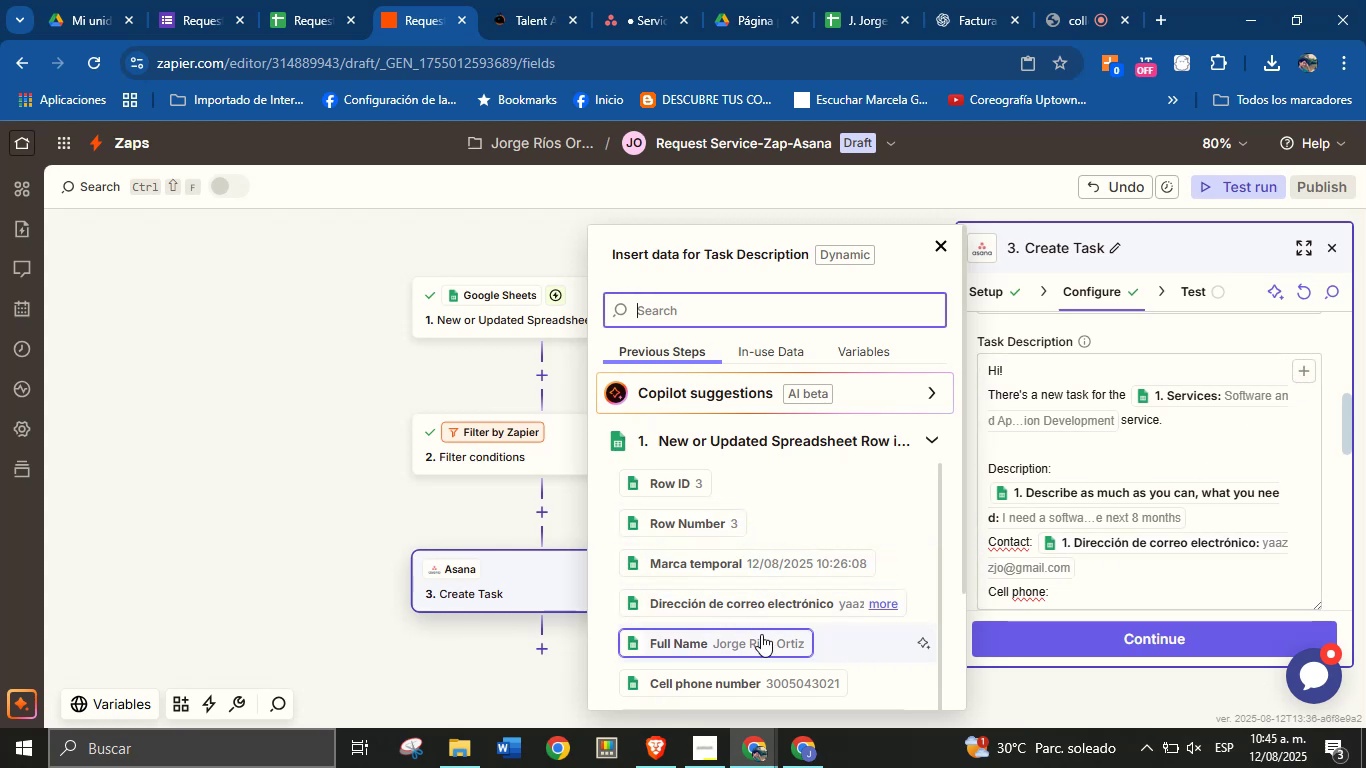 
left_click([796, 680])
 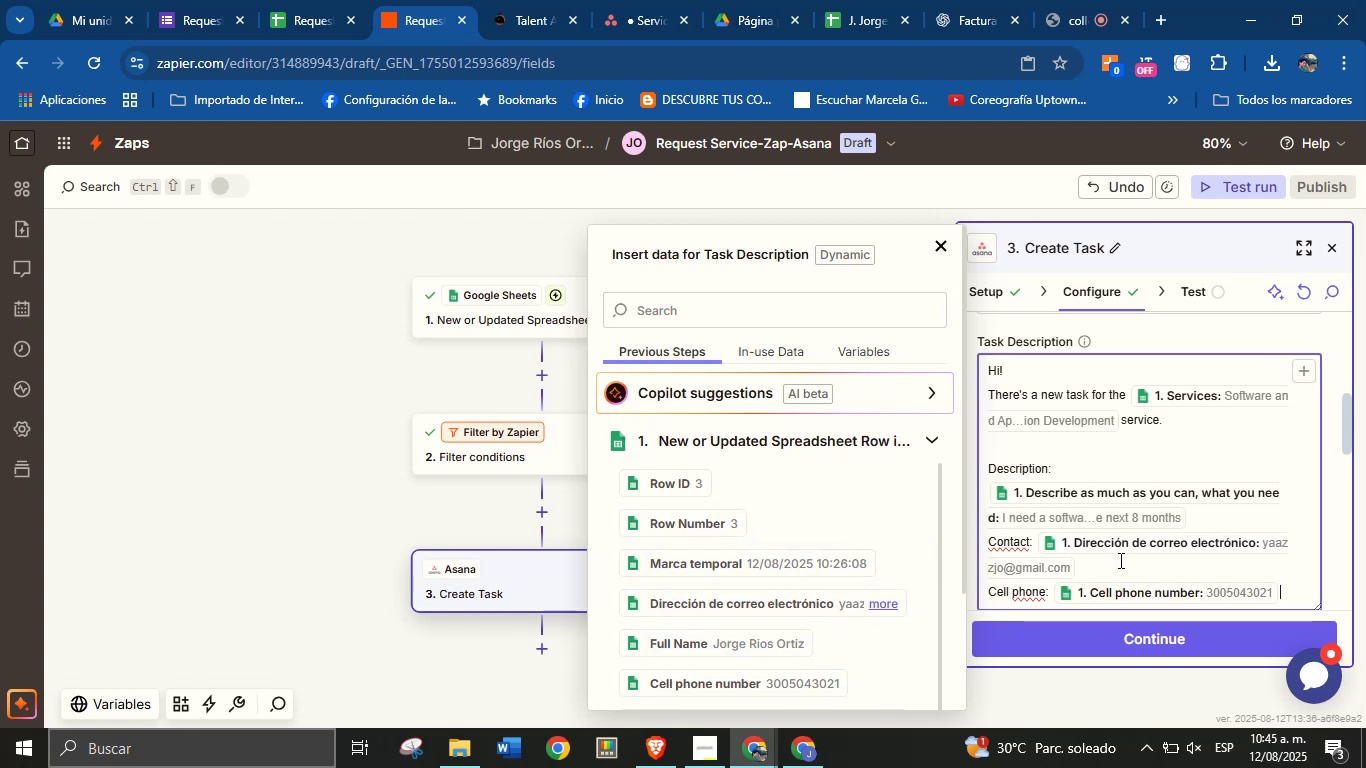 
left_click([1122, 563])
 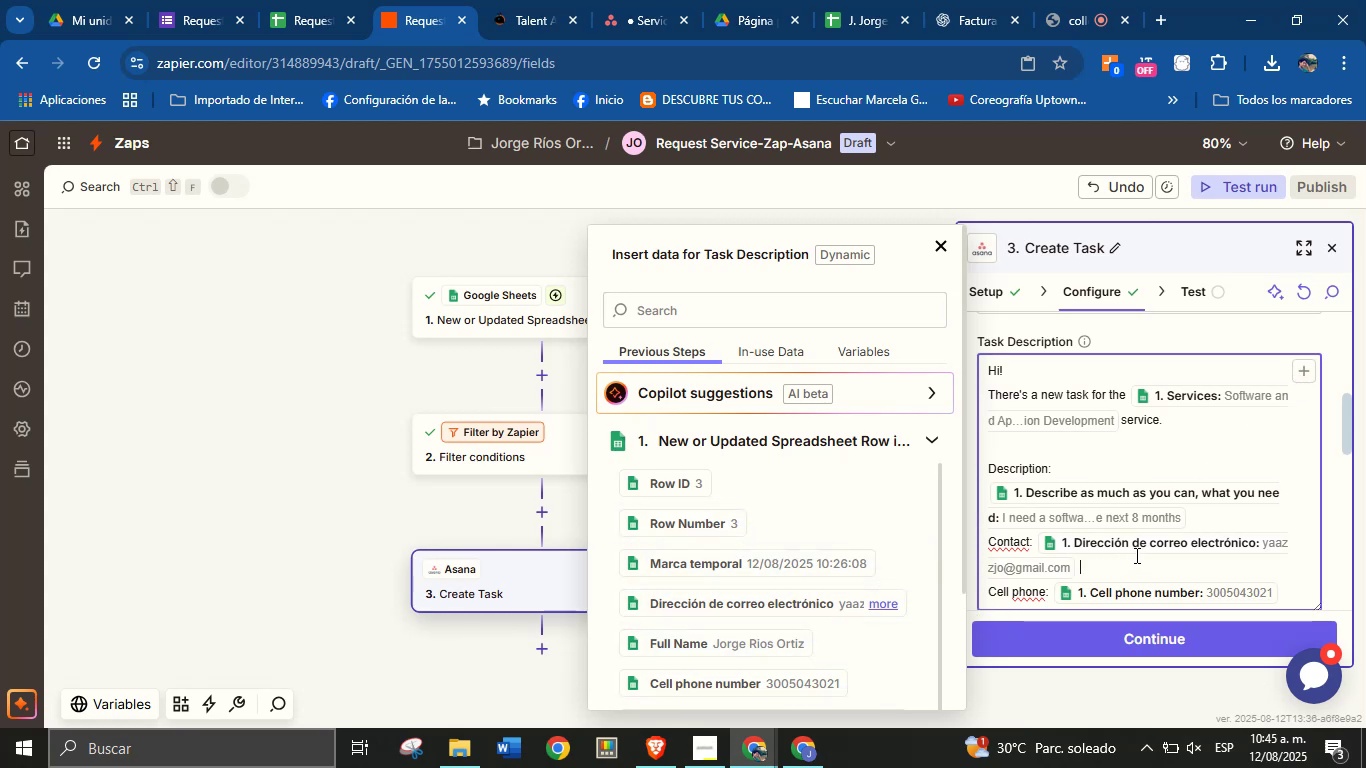 
scroll: coordinate [1149, 537], scroll_direction: down, amount: 1.0
 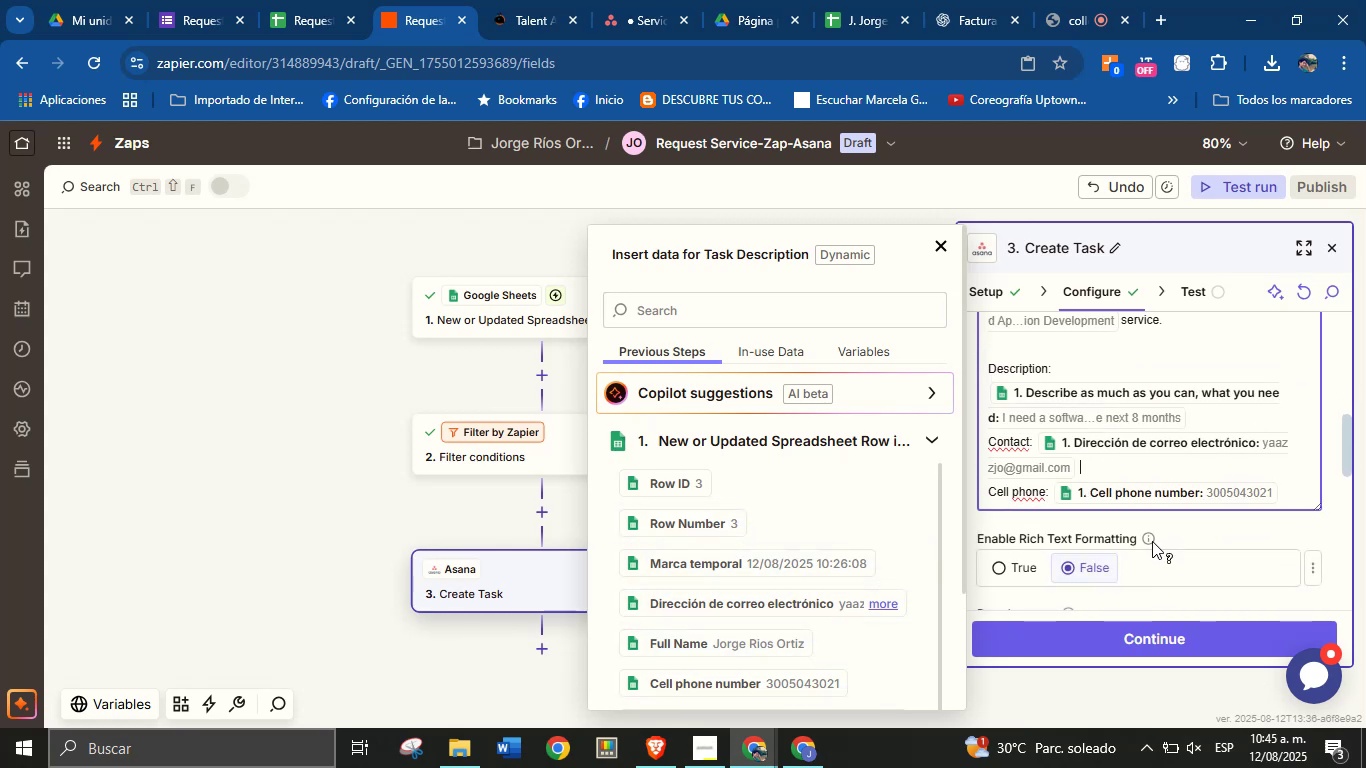 
scroll: coordinate [1156, 512], scroll_direction: up, amount: 3.0
 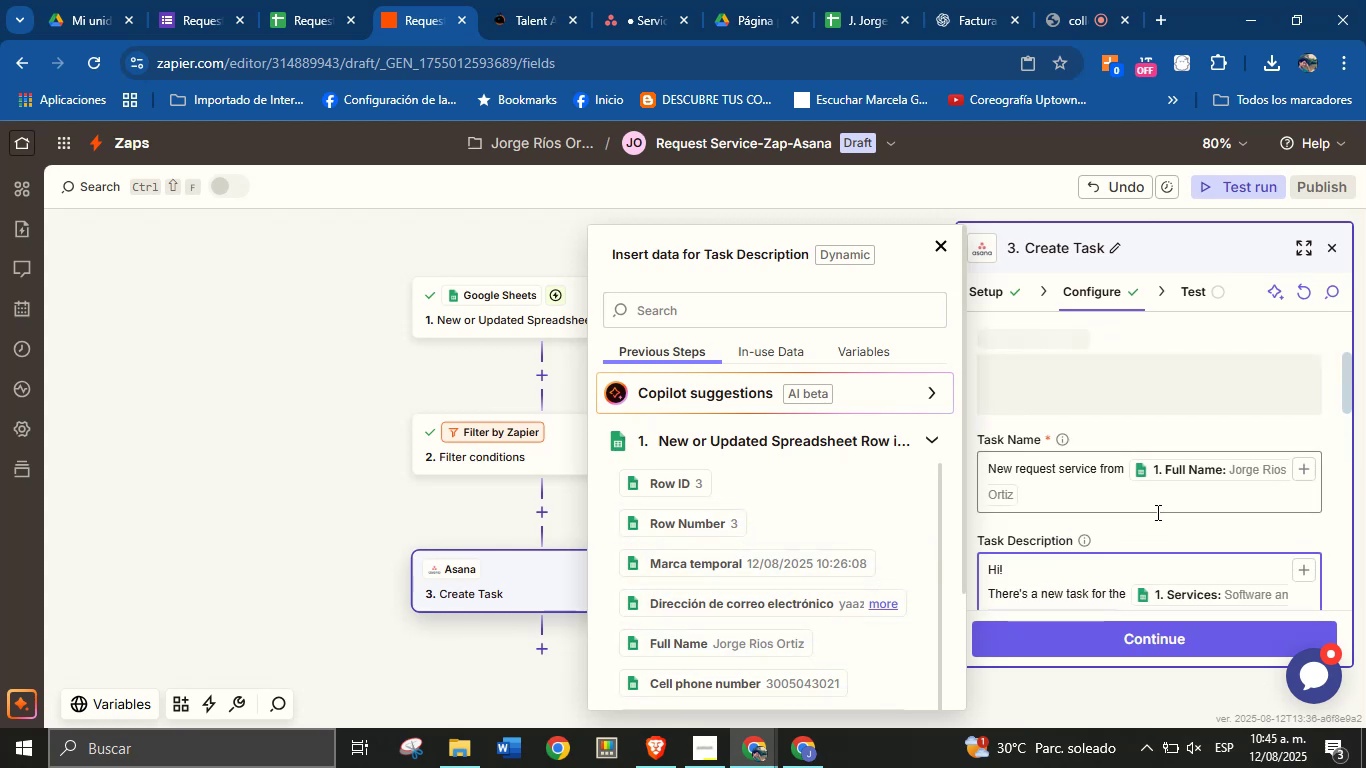 
scroll: coordinate [1176, 538], scroll_direction: down, amount: 7.0
 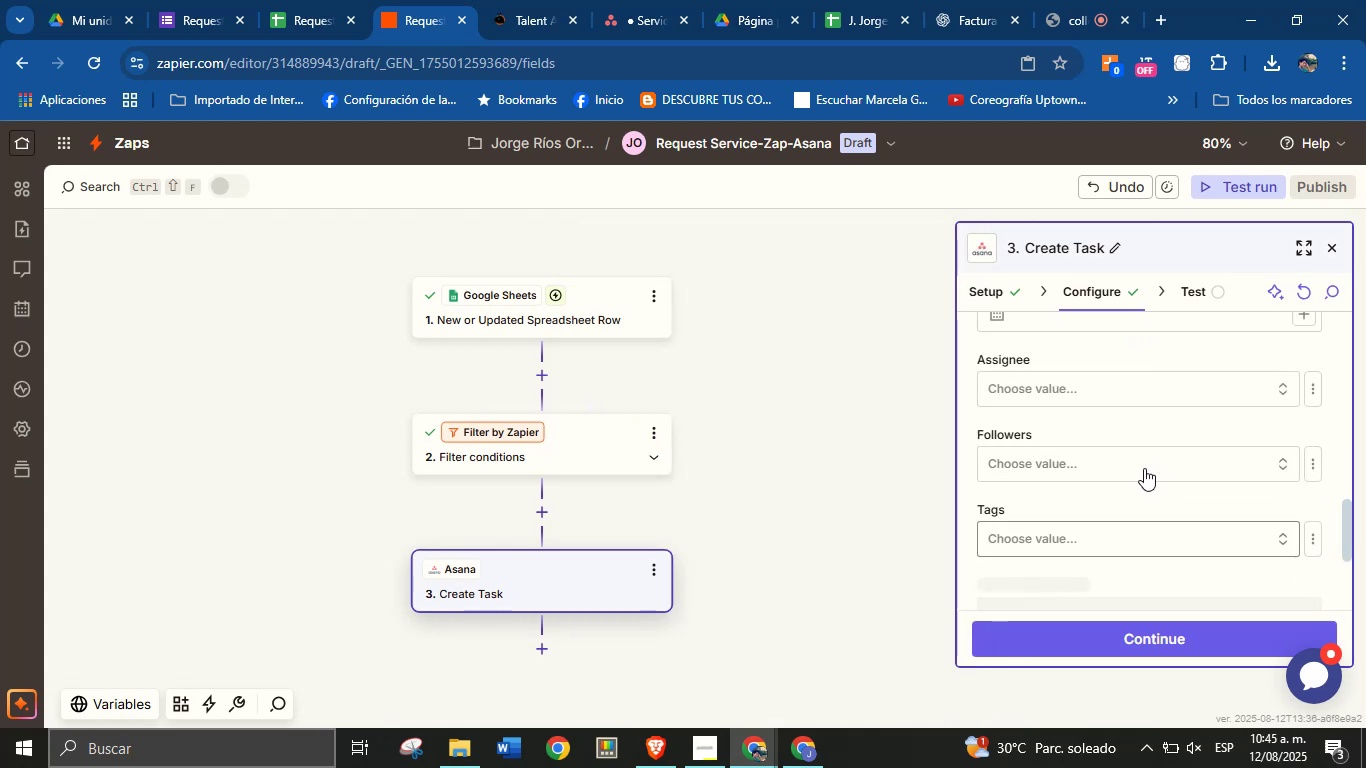 
scroll: coordinate [1126, 456], scroll_direction: up, amount: 2.0
 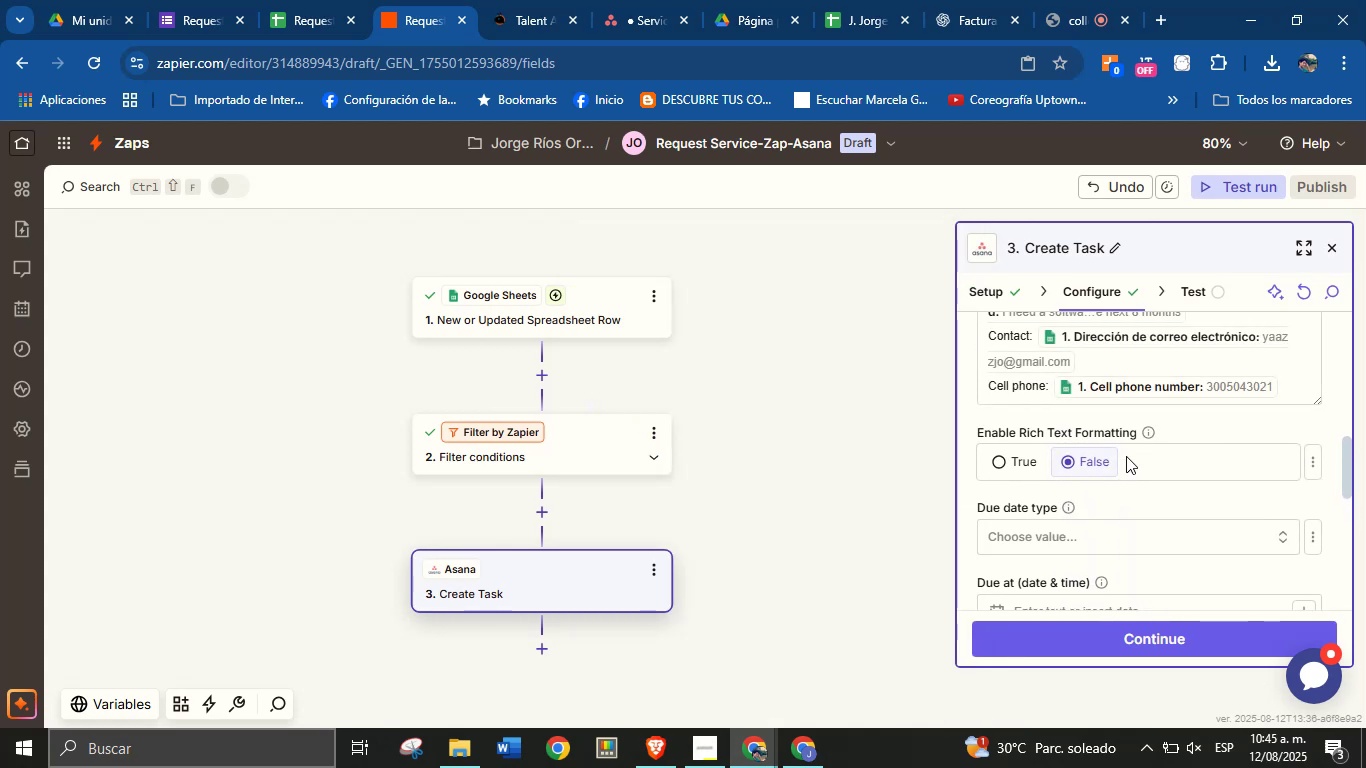 
scroll: coordinate [1148, 485], scroll_direction: down, amount: 6.0
 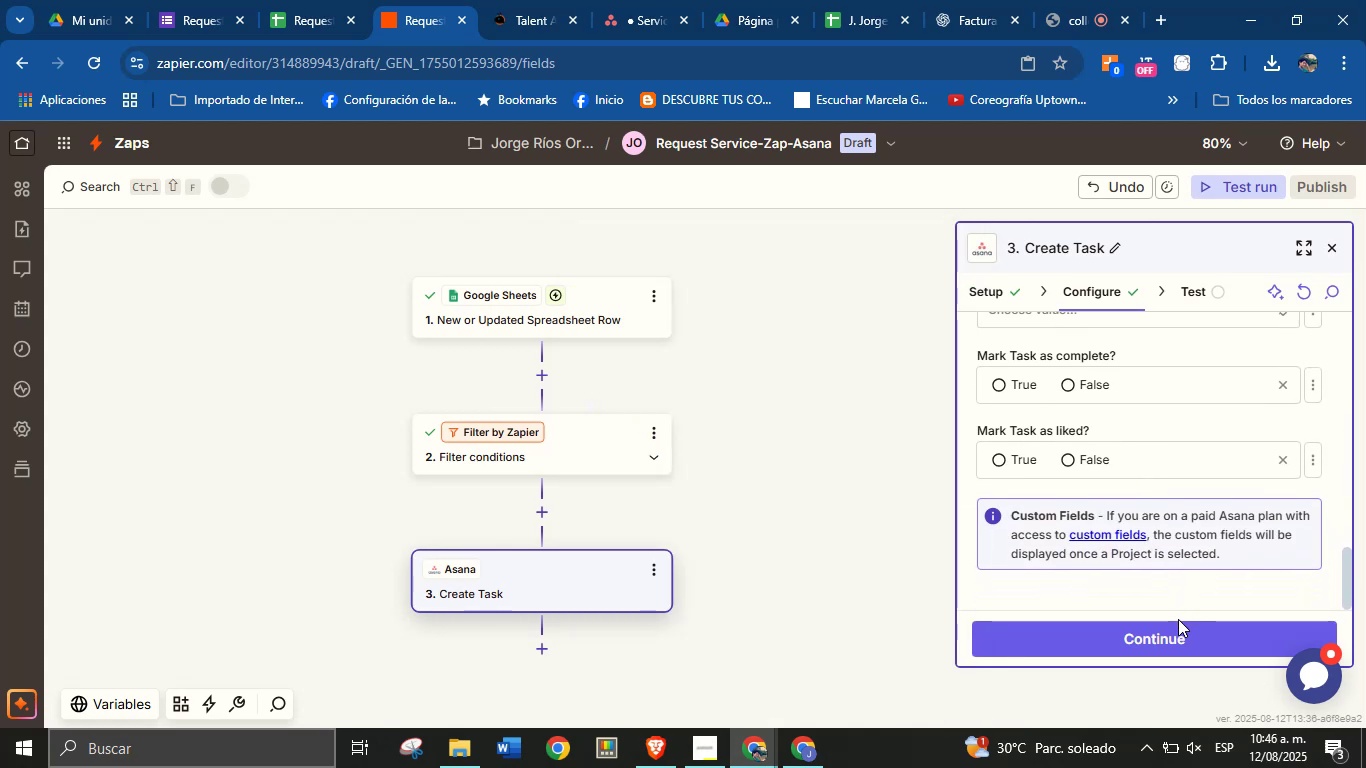 
left_click([1178, 625])
 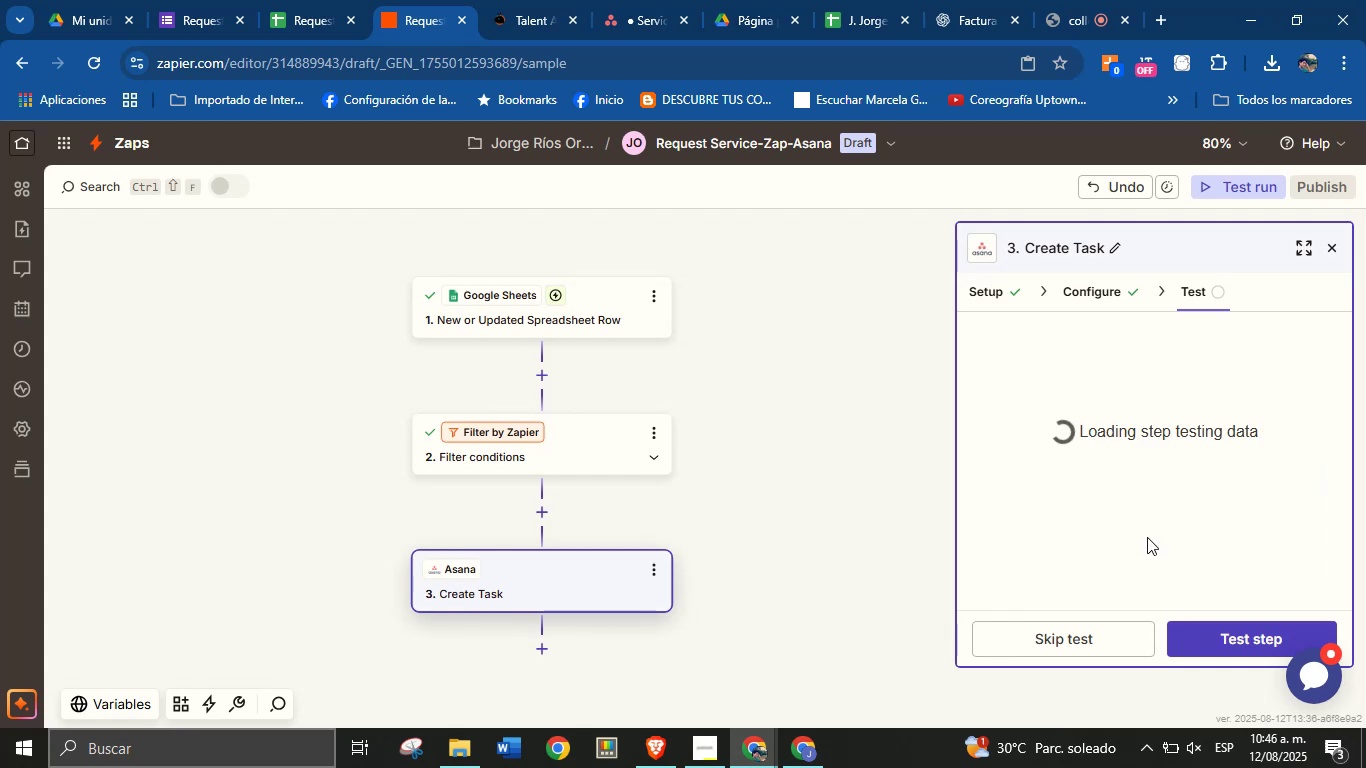 
scroll: coordinate [1170, 544], scroll_direction: down, amount: 4.0
 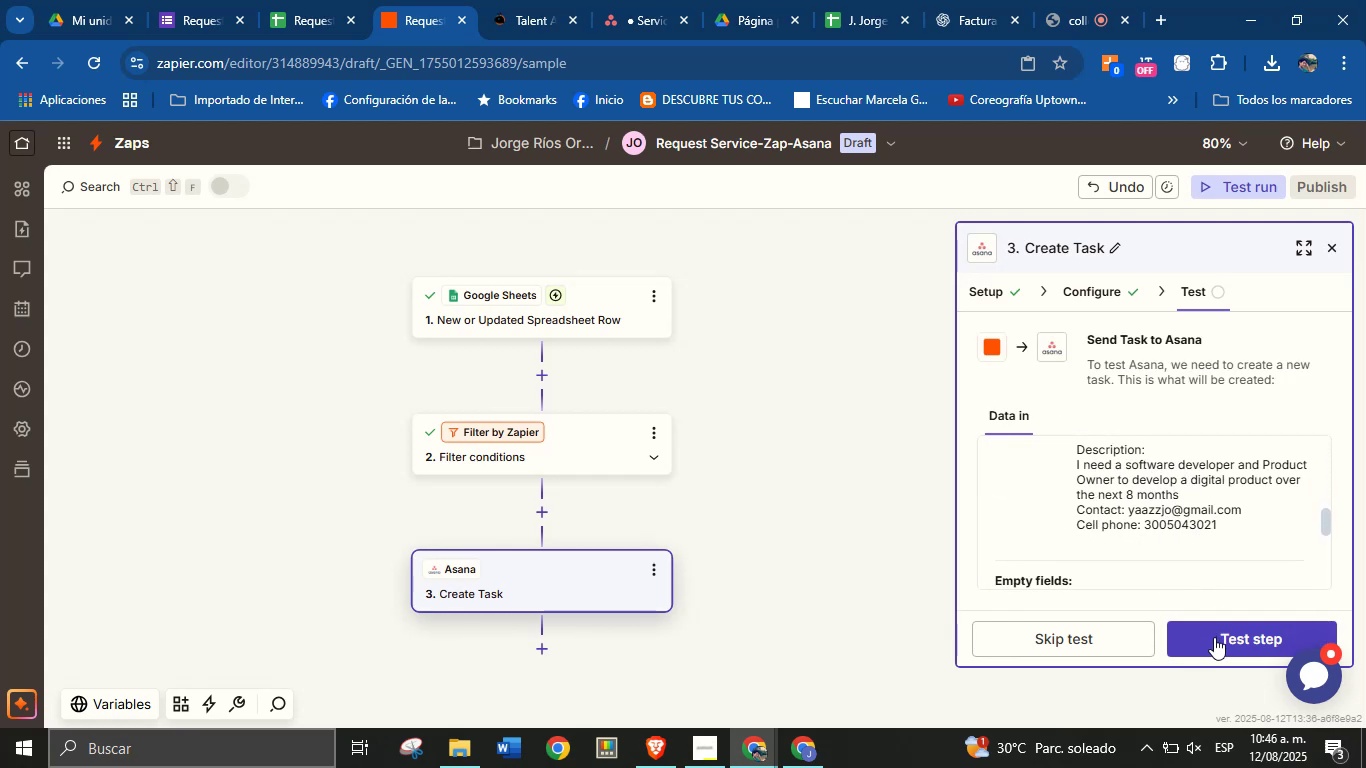 
scroll: coordinate [1193, 547], scroll_direction: none, amount: 0.0
 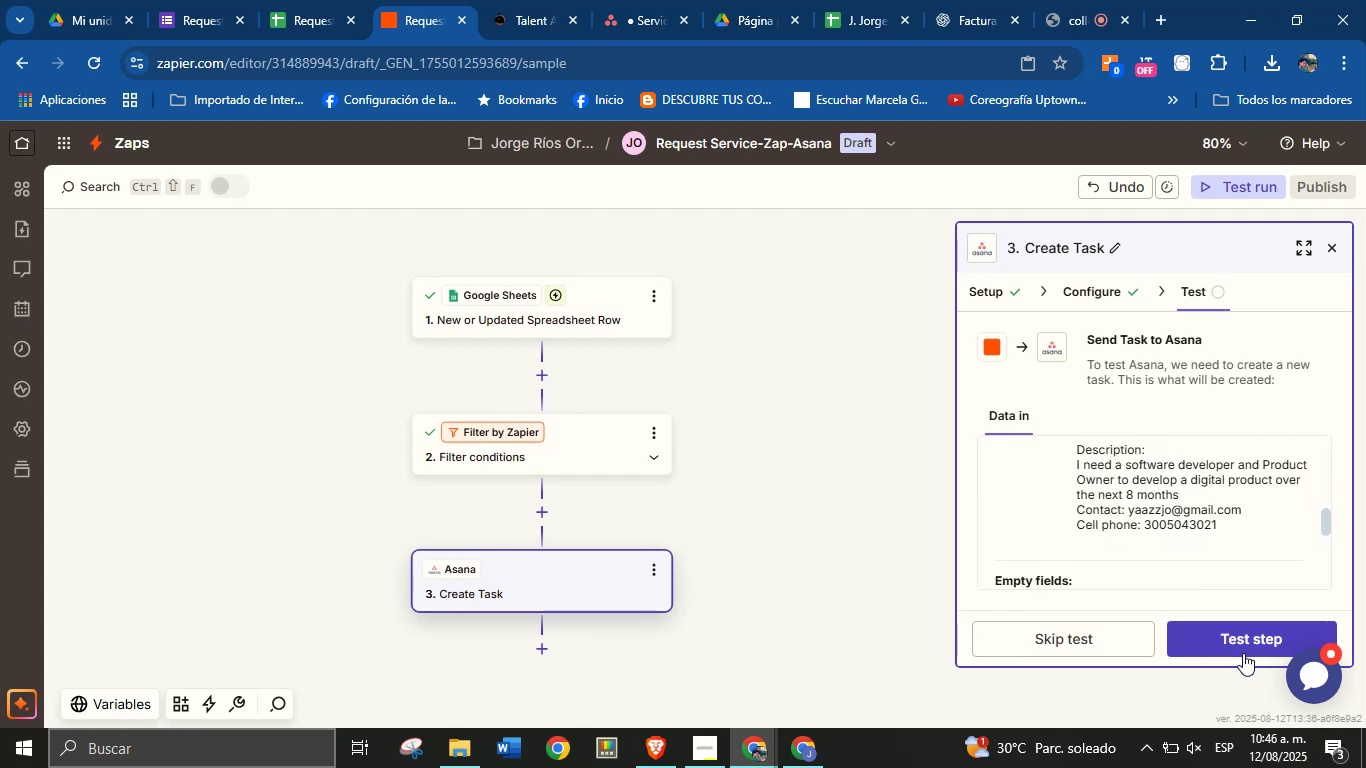 
left_click([1240, 634])
 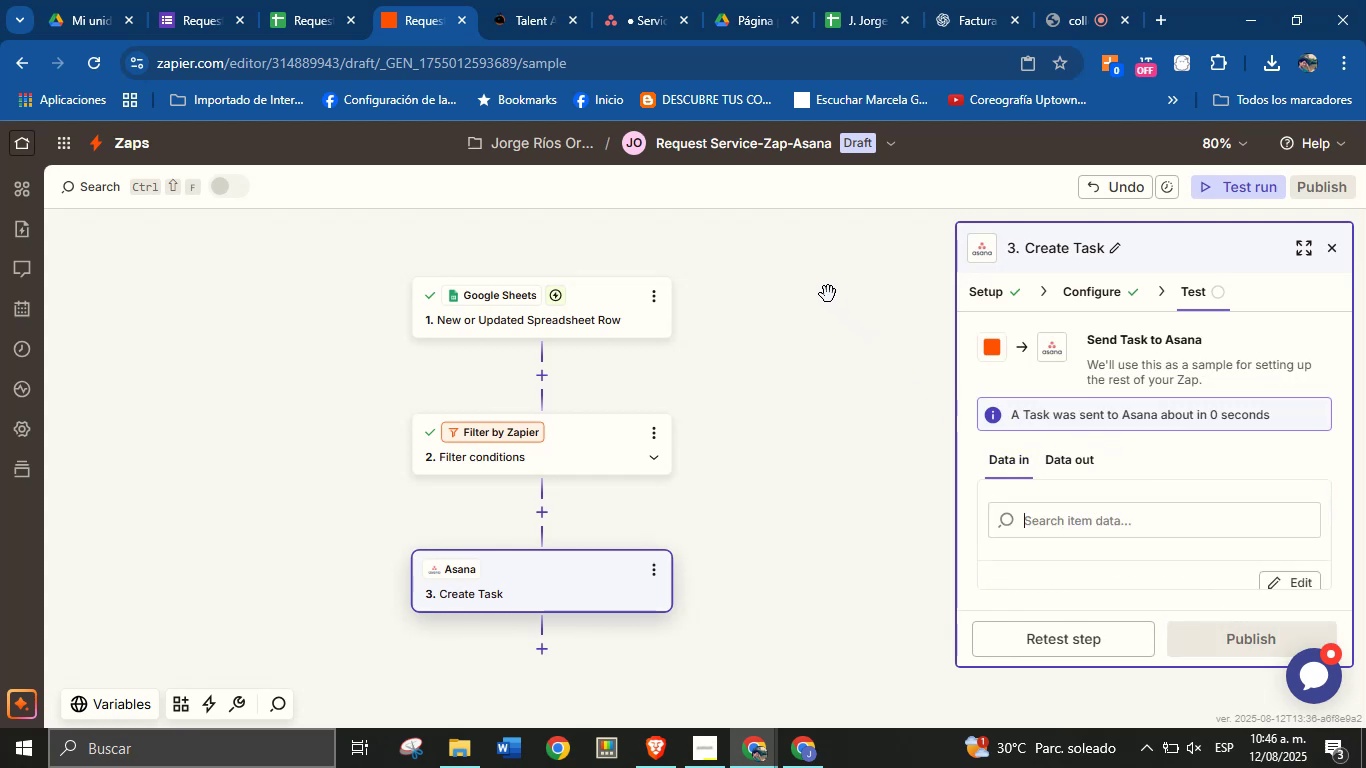 
wait(5.39)
 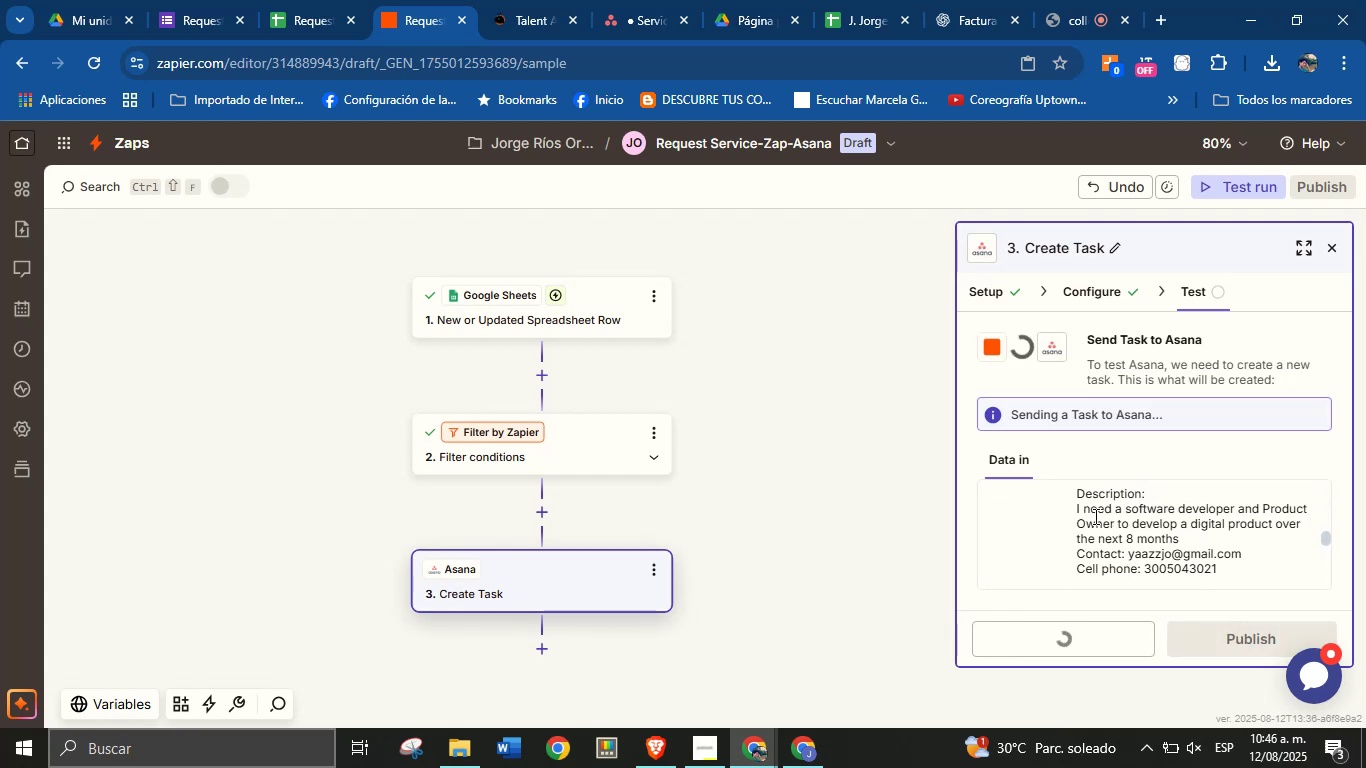 
left_click([737, 146])
 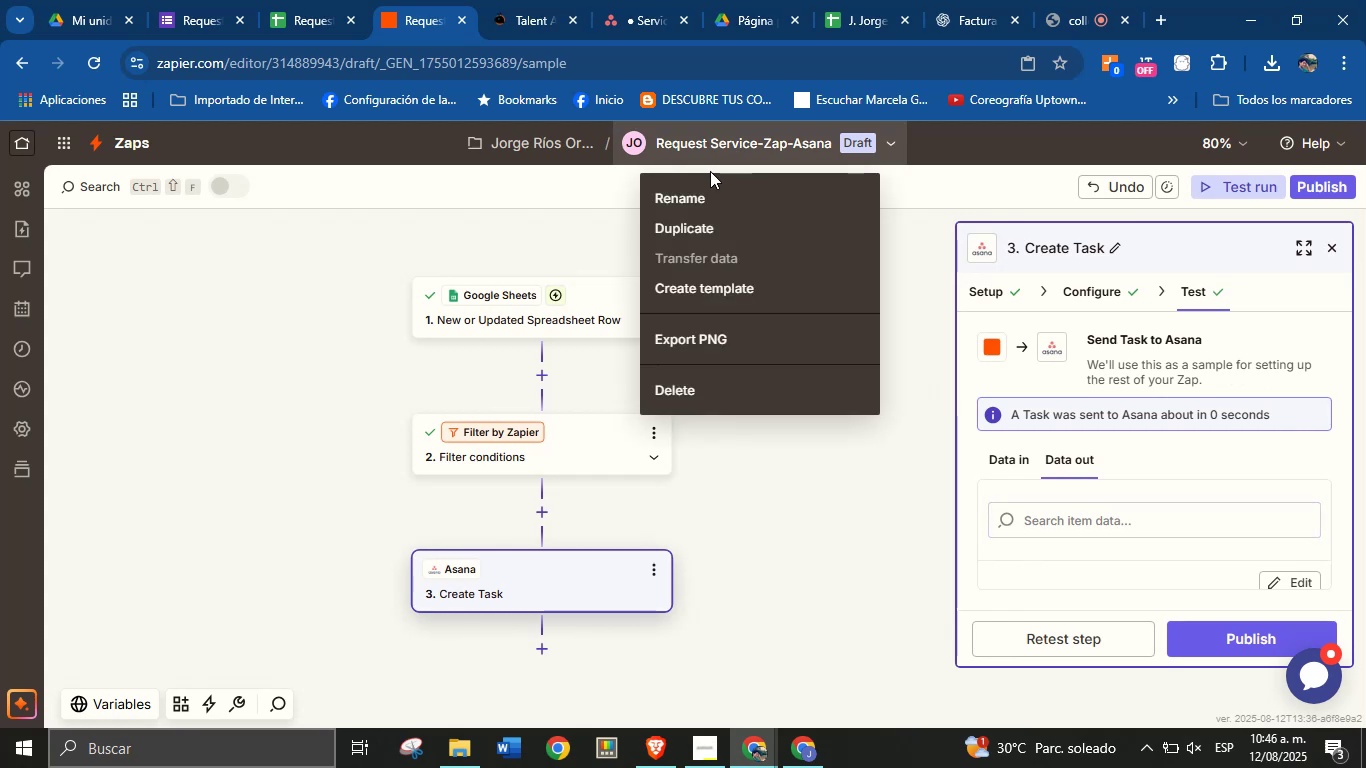 
left_click([703, 187])
 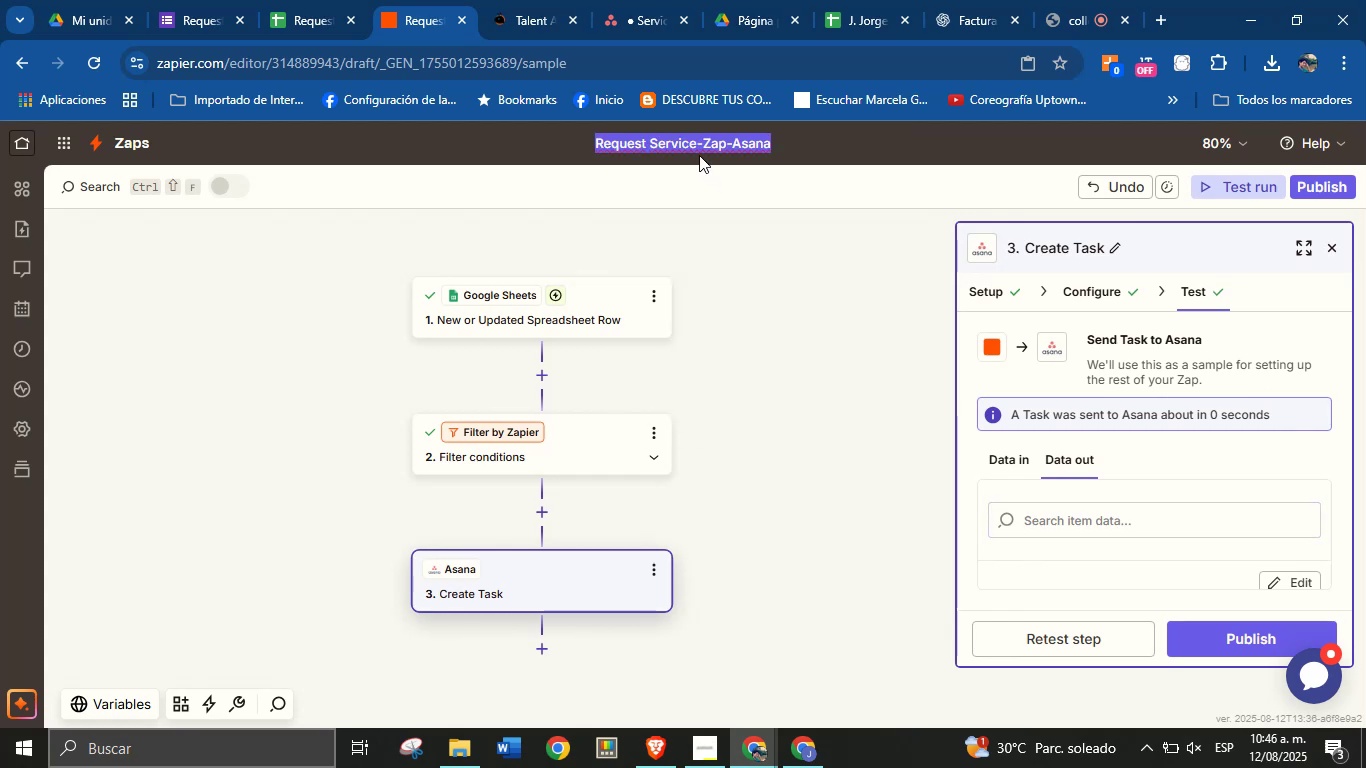 
left_click([700, 138])
 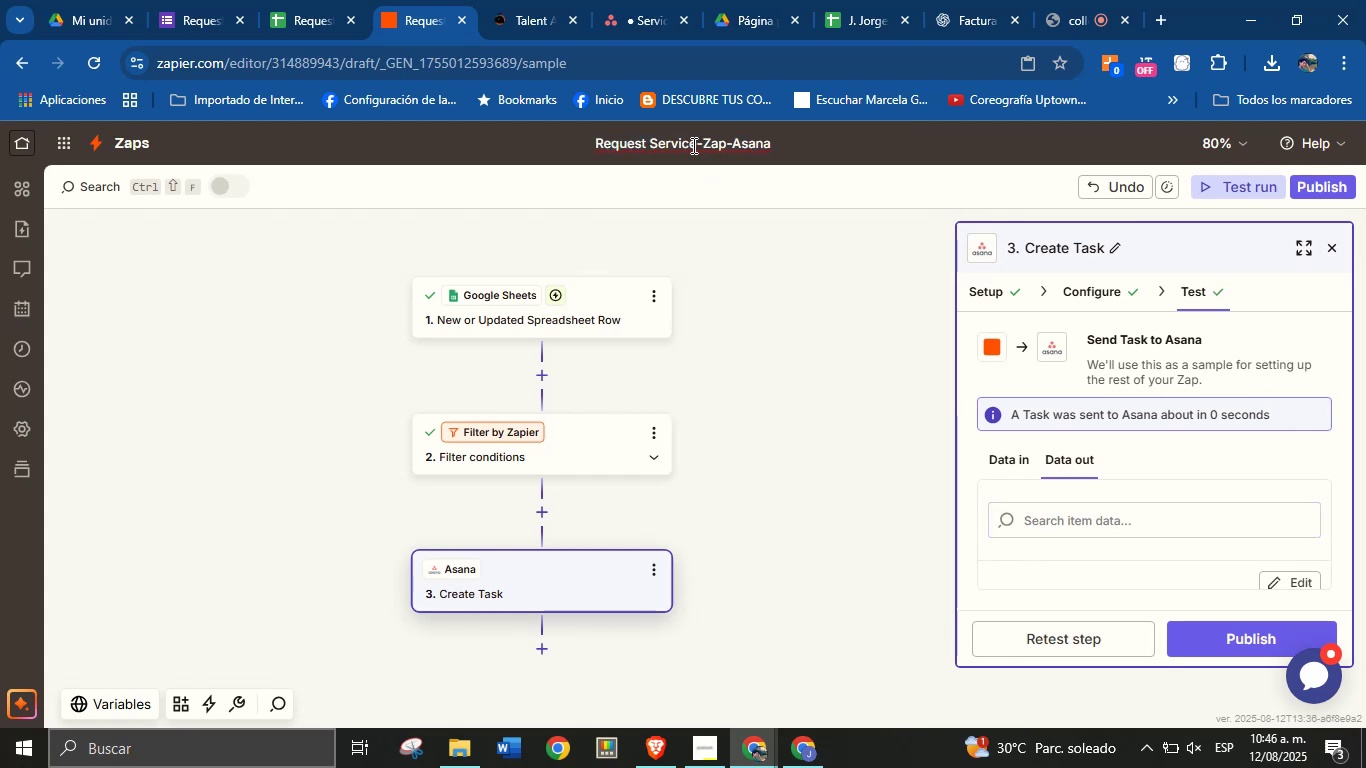 
left_click([694, 144])
 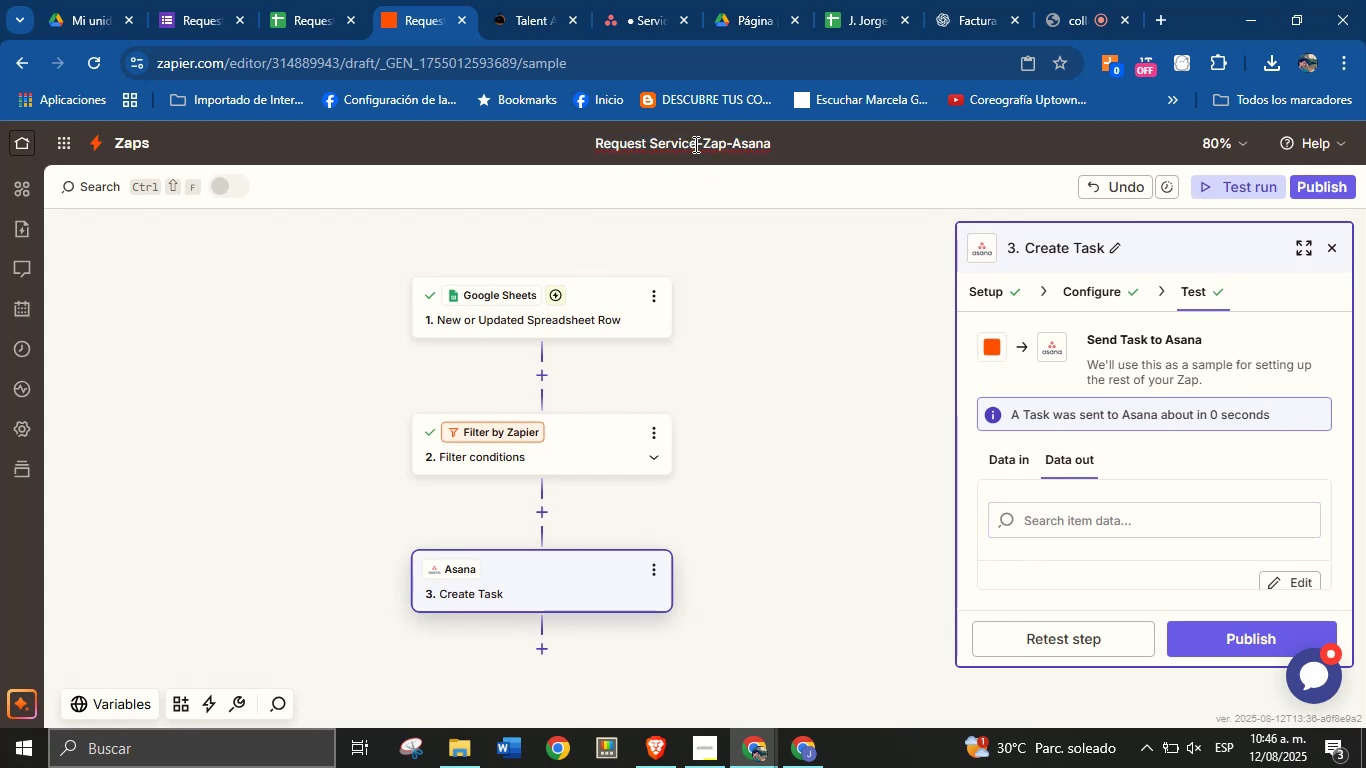 
key(Shift+8)
 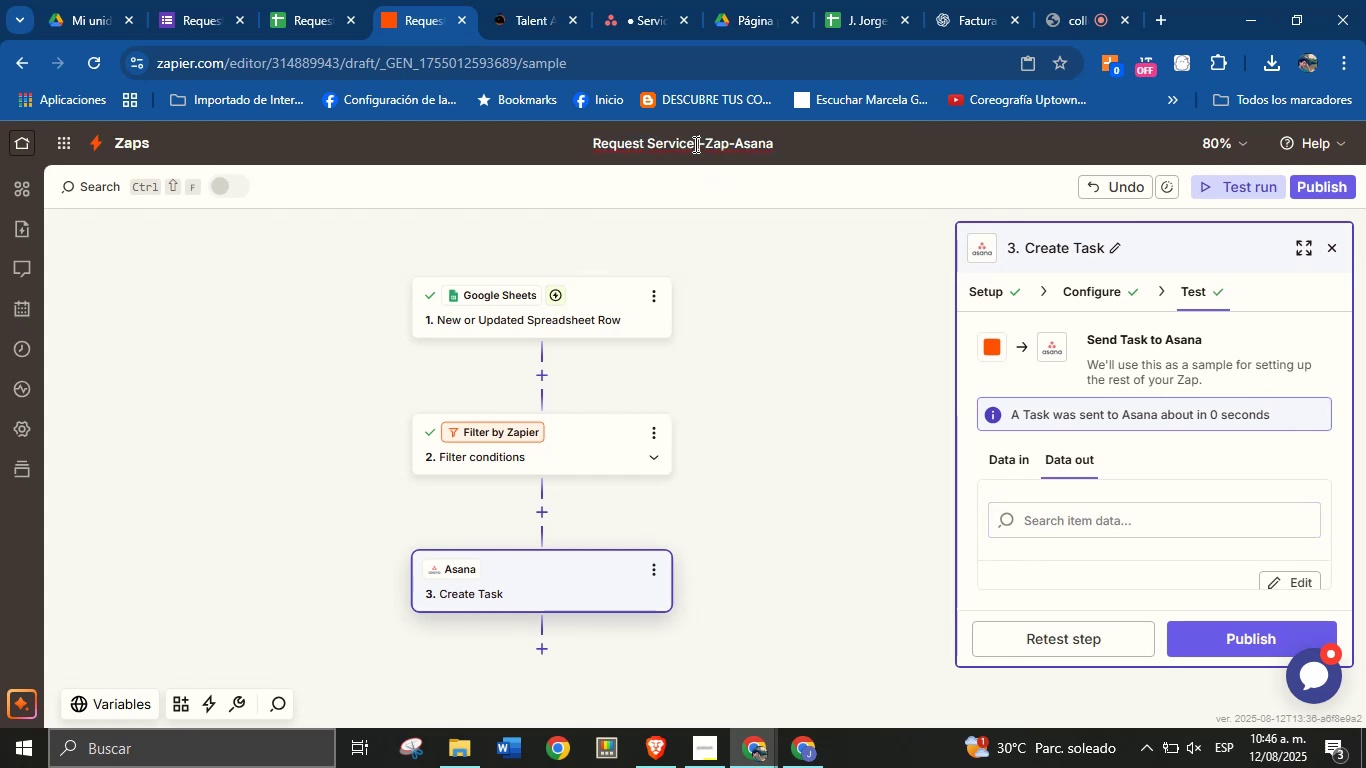 
wait(5.06)
 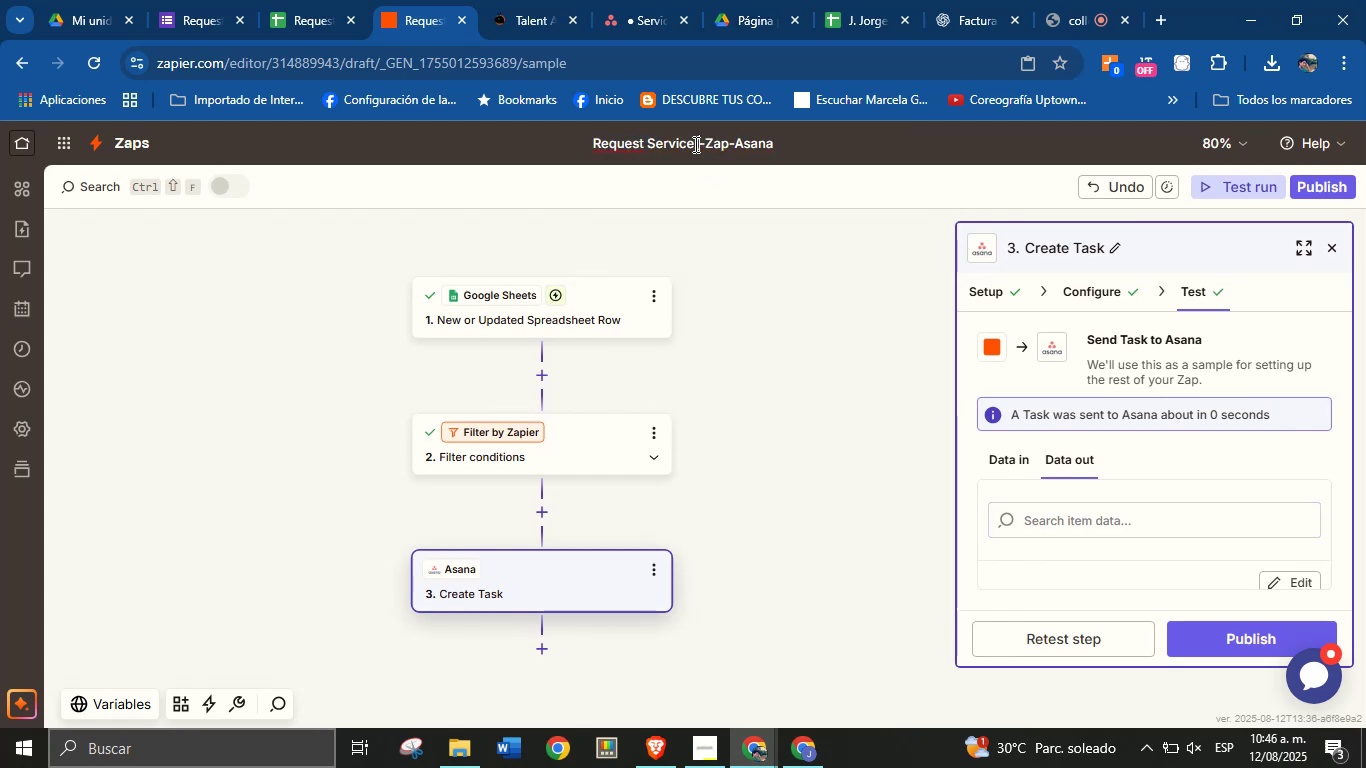 
left_click([499, 0])
 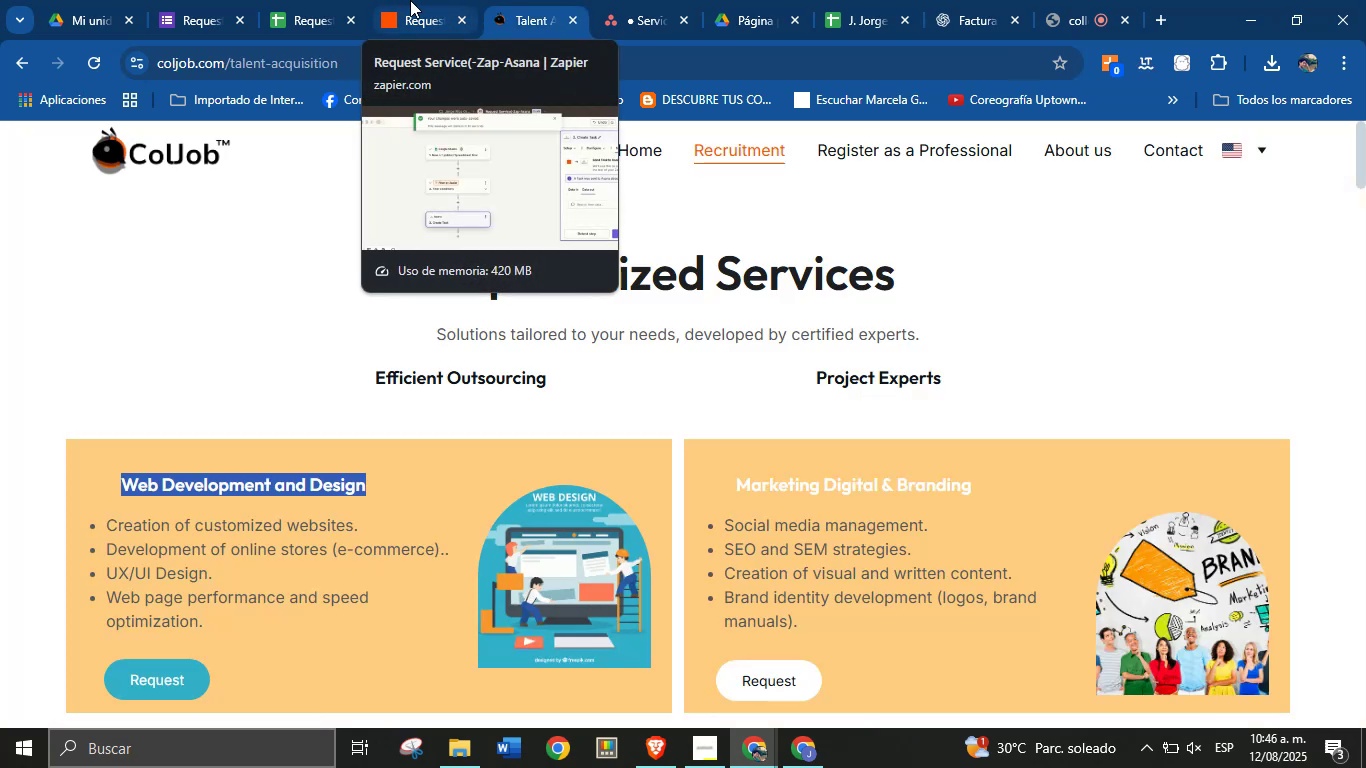 
left_click([410, 0])
 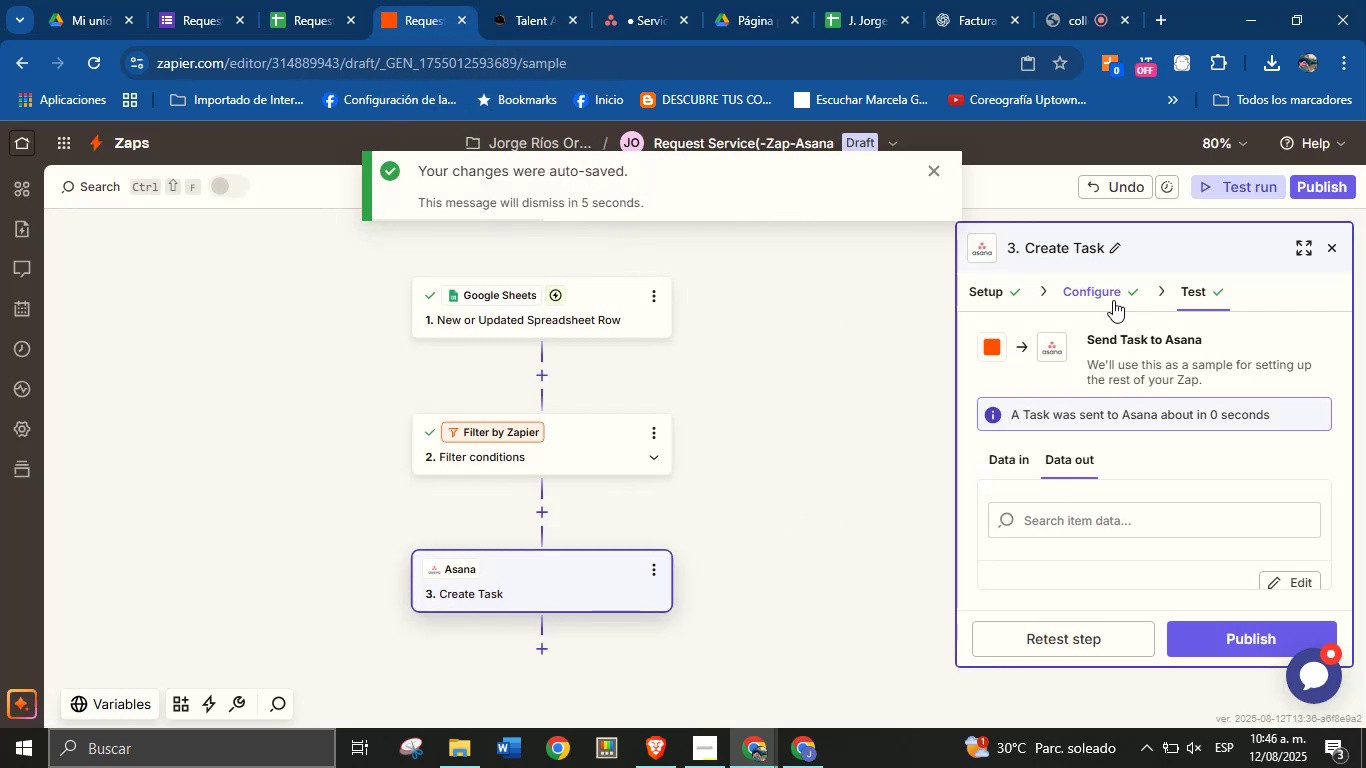 
wait(8.14)
 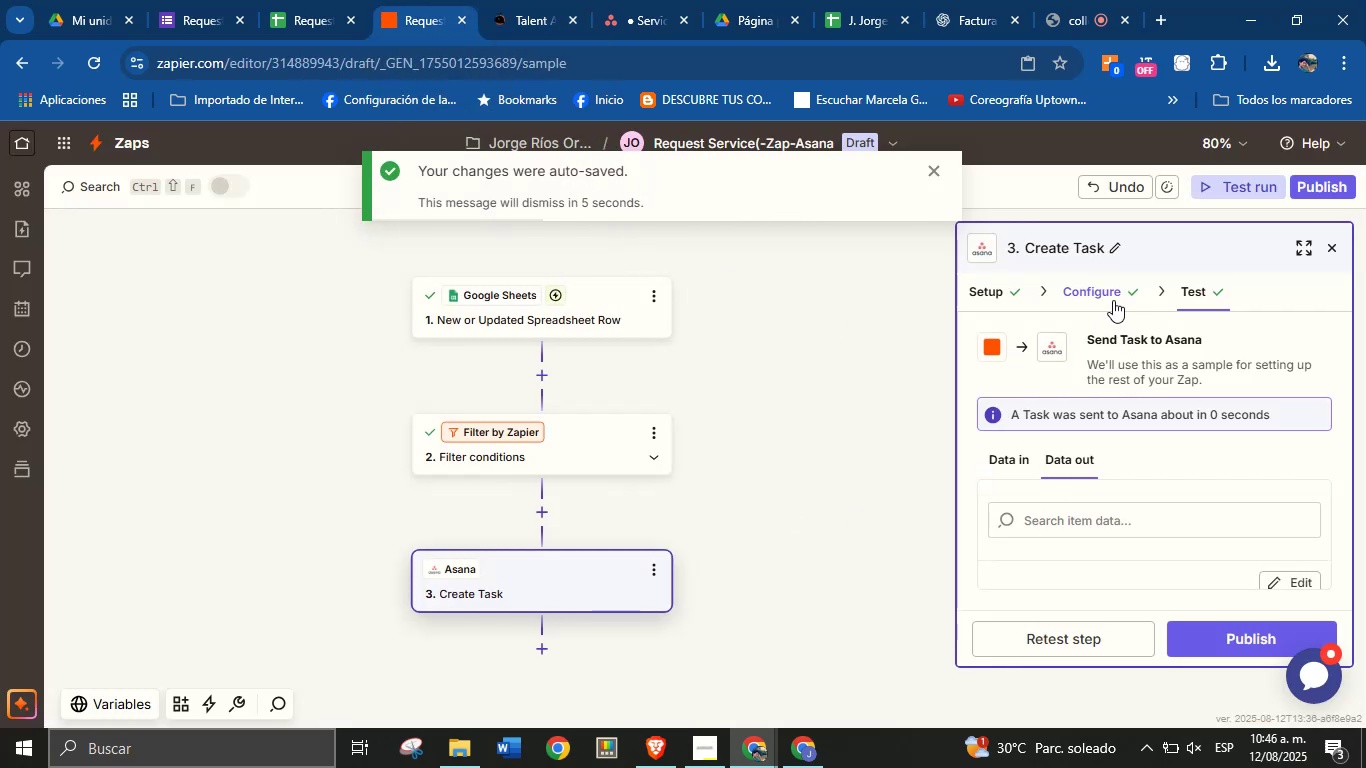 
left_click([1113, 300])
 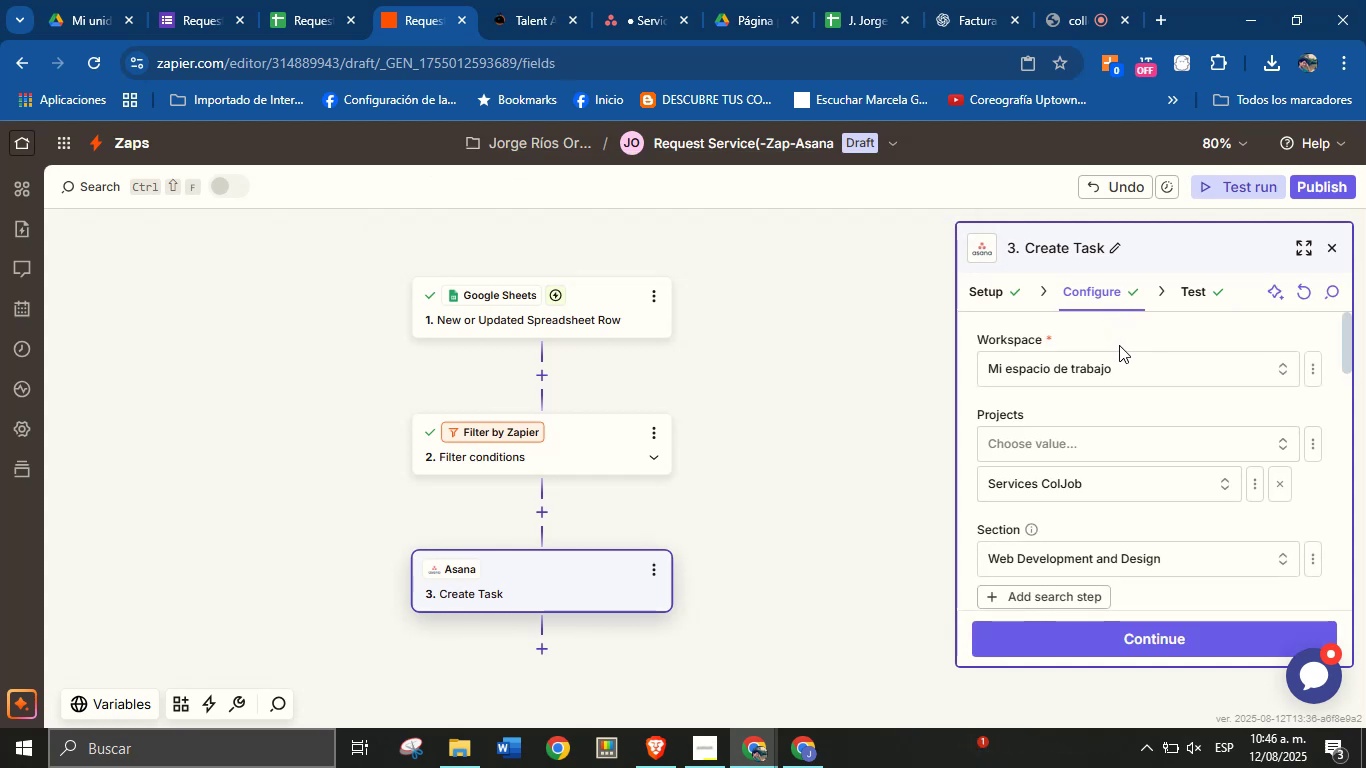 
left_click([1201, 290])
 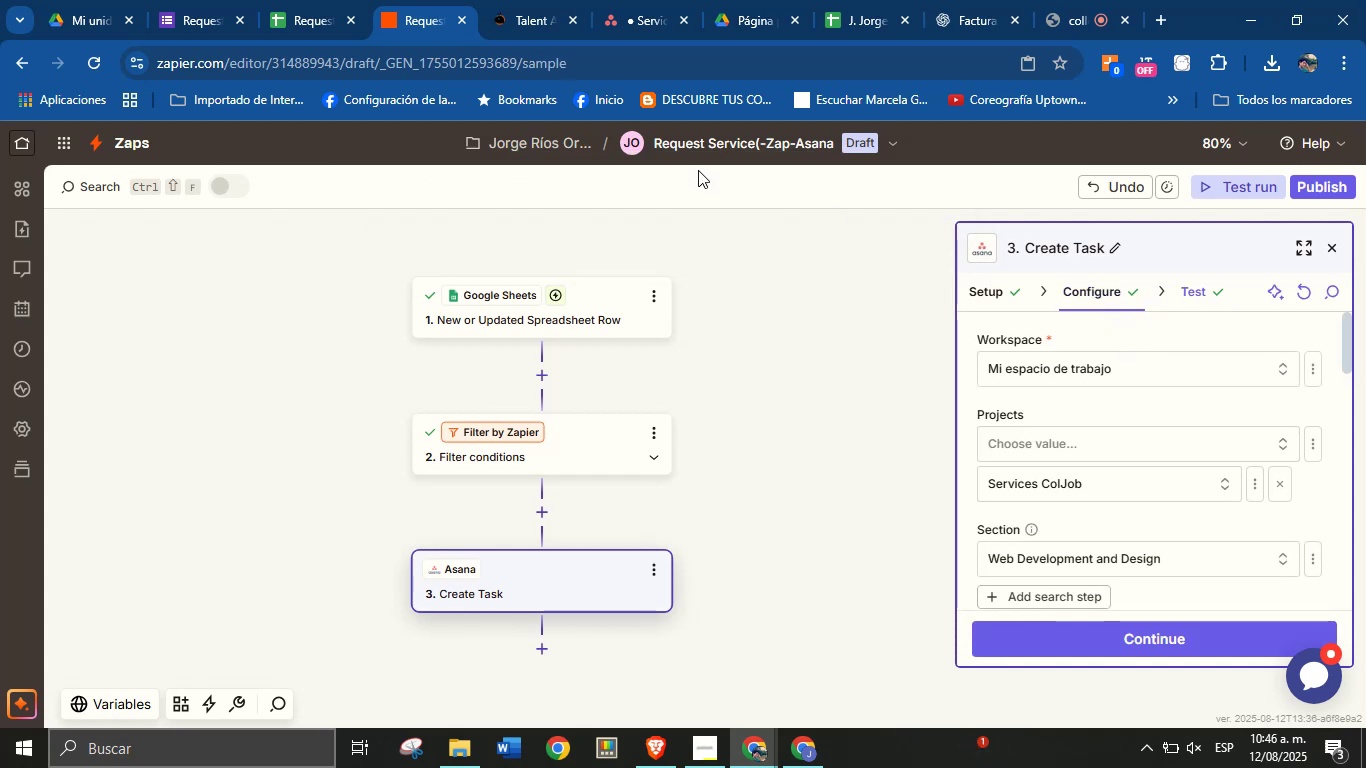 
left_click([708, 147])
 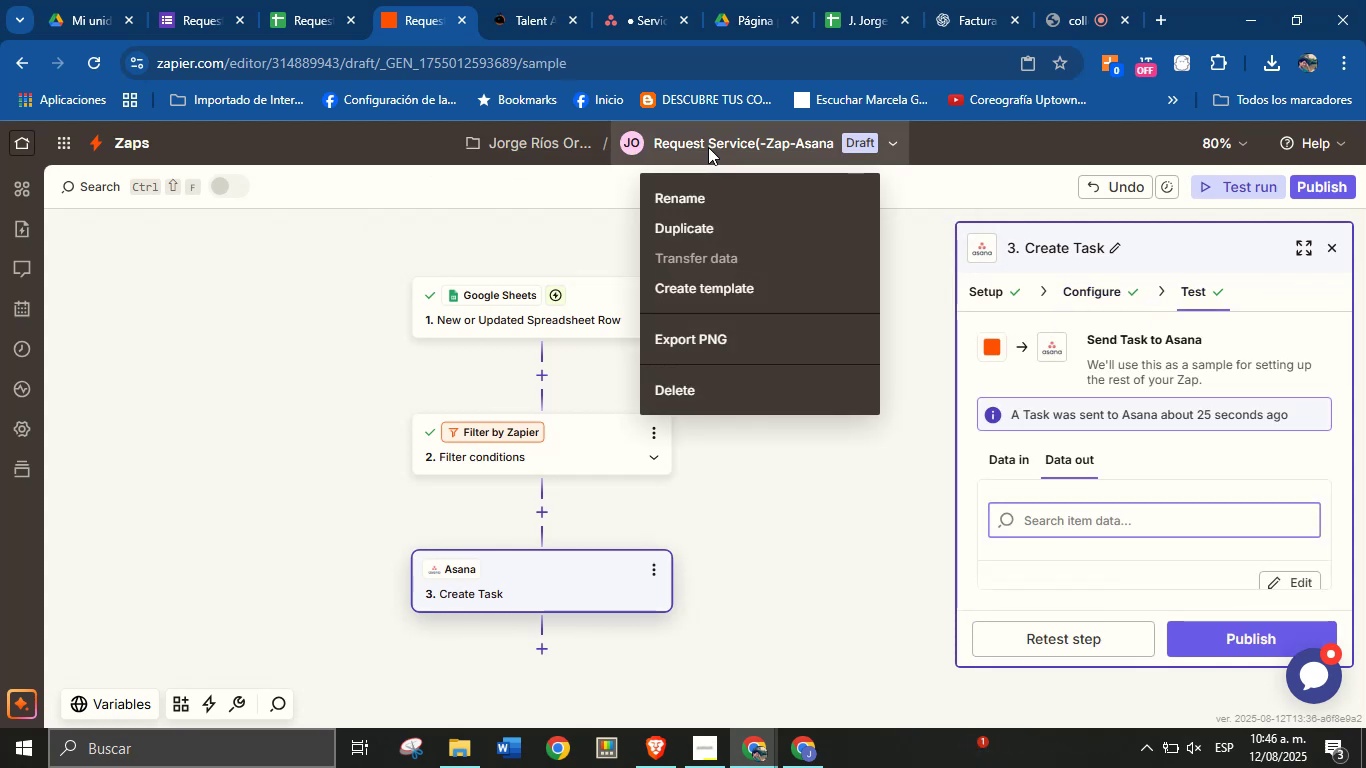 
left_click([708, 147])
 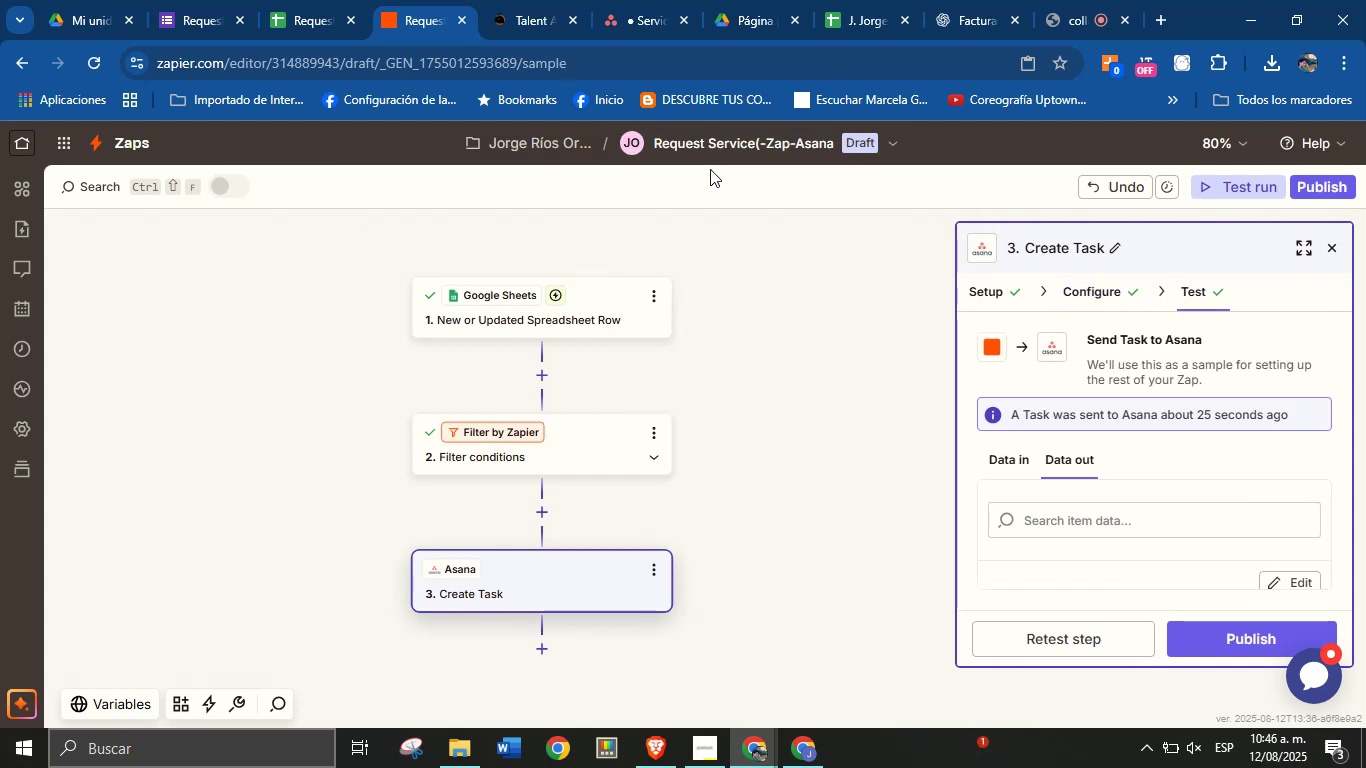 
left_click([731, 140])
 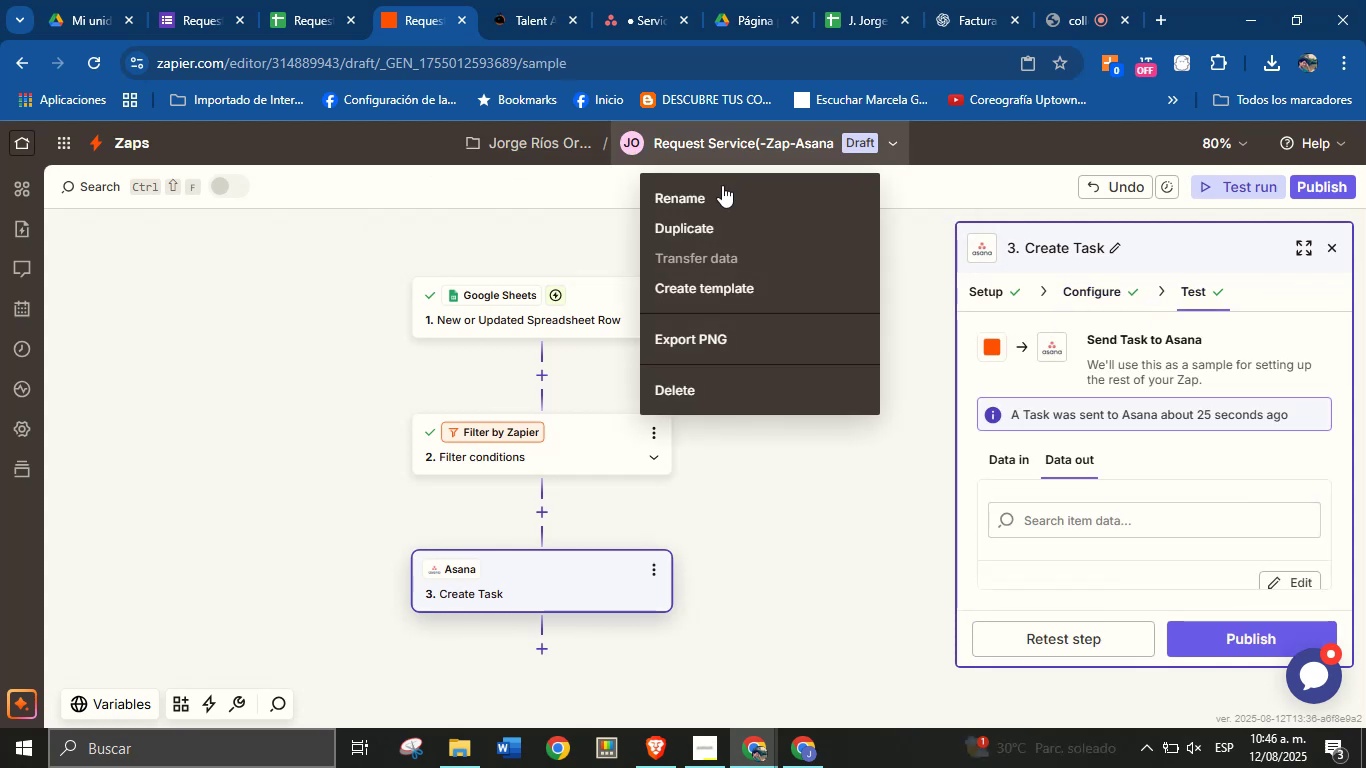 
left_click([717, 196])
 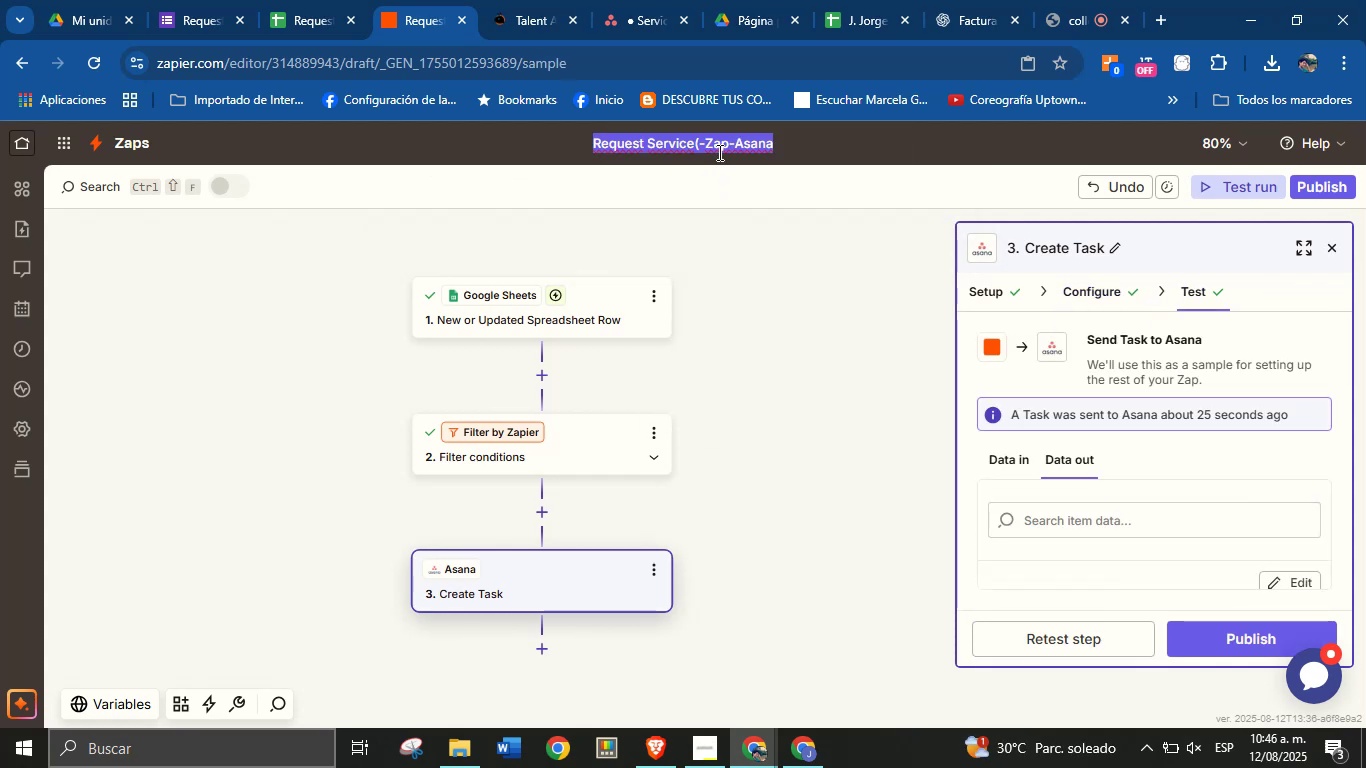 
left_click([708, 151])
 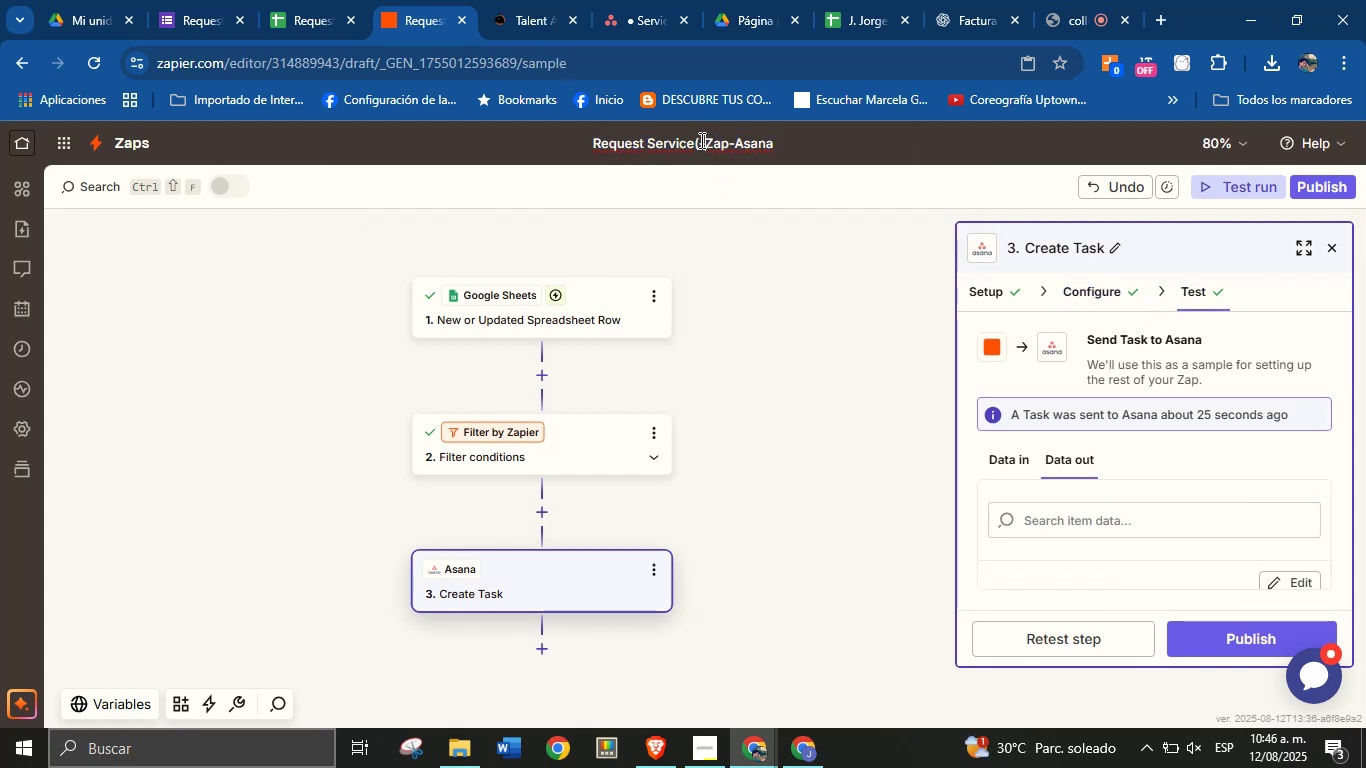 
left_click([699, 139])
 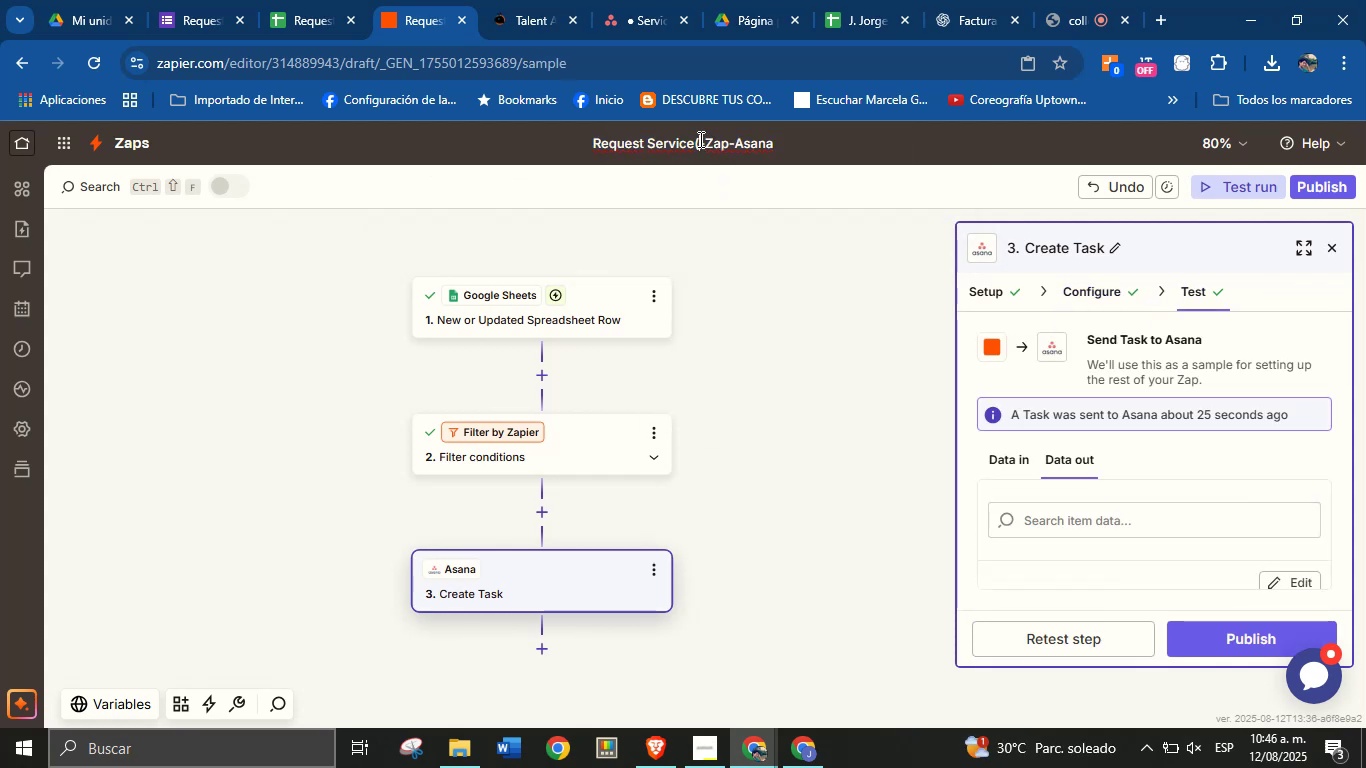 
type(DD()
 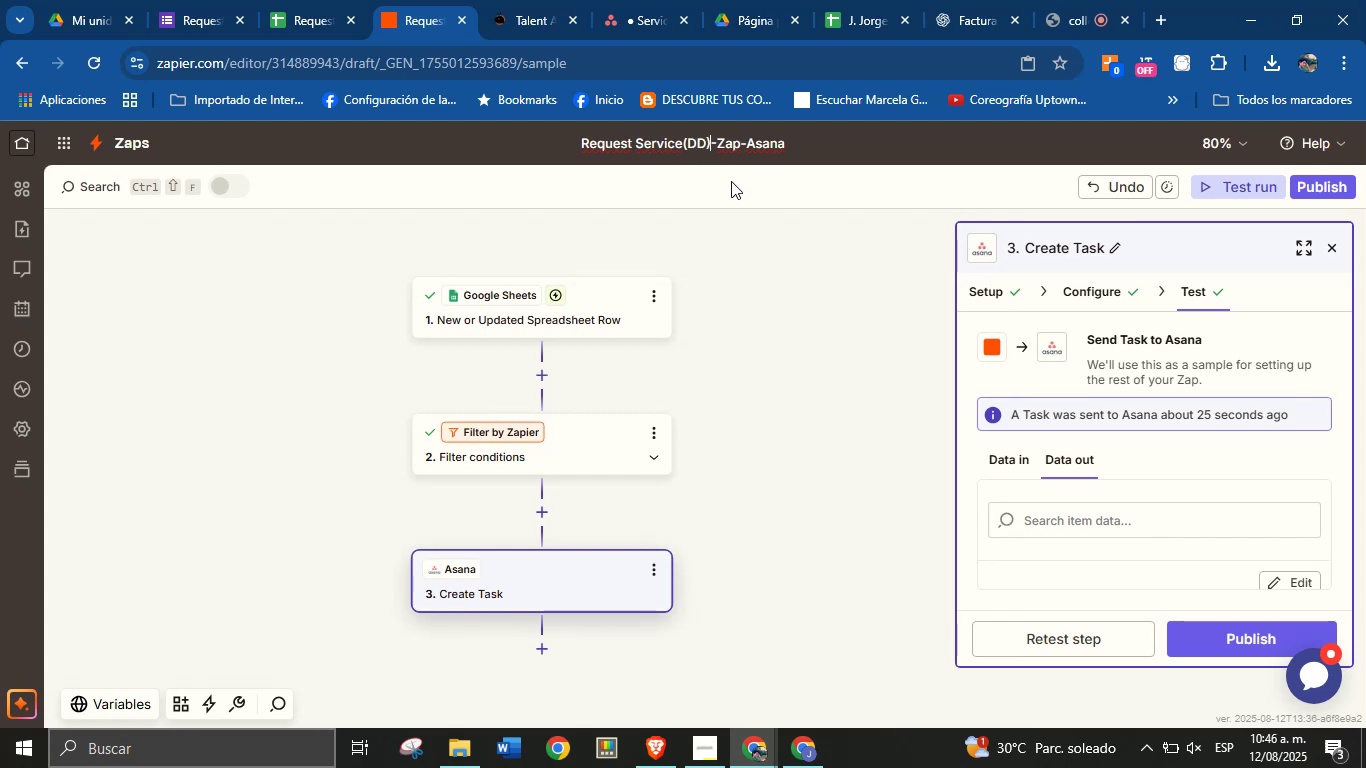 
 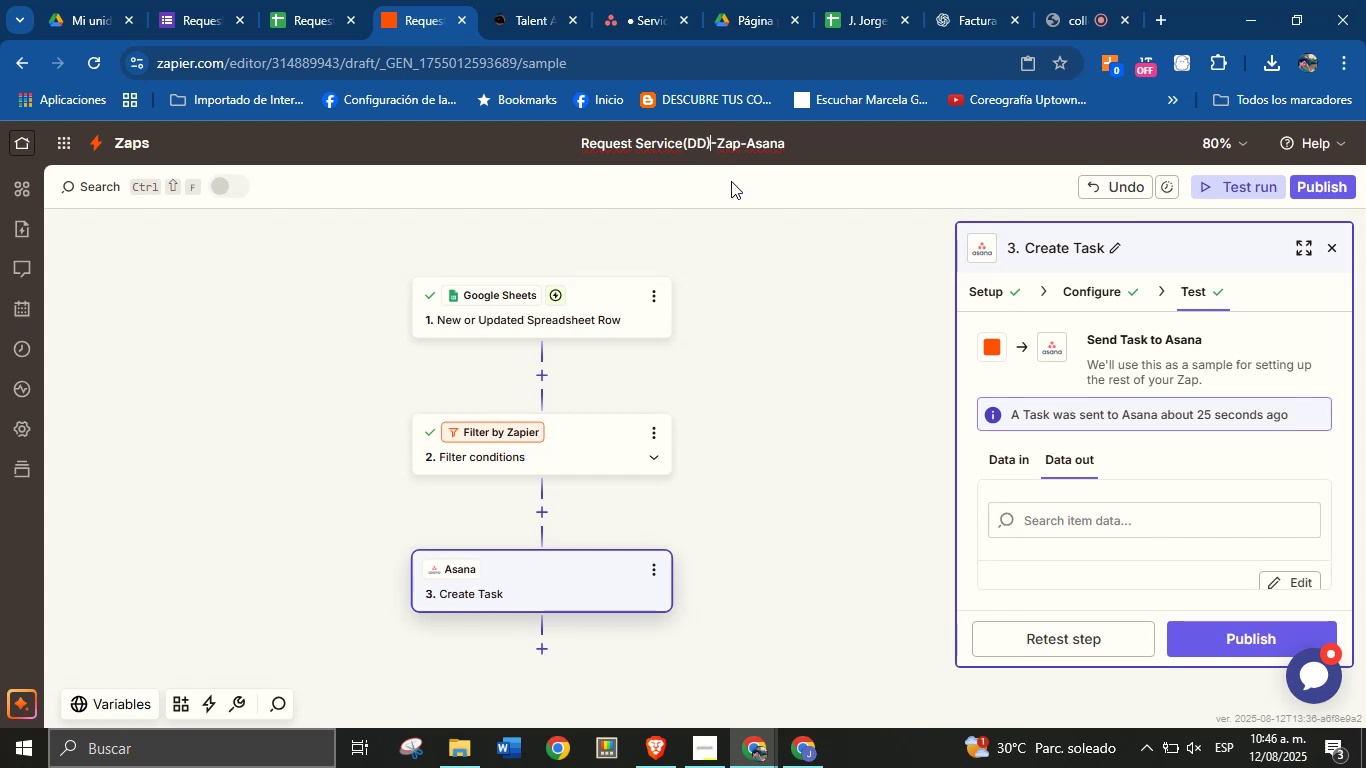 
key(Enter)
 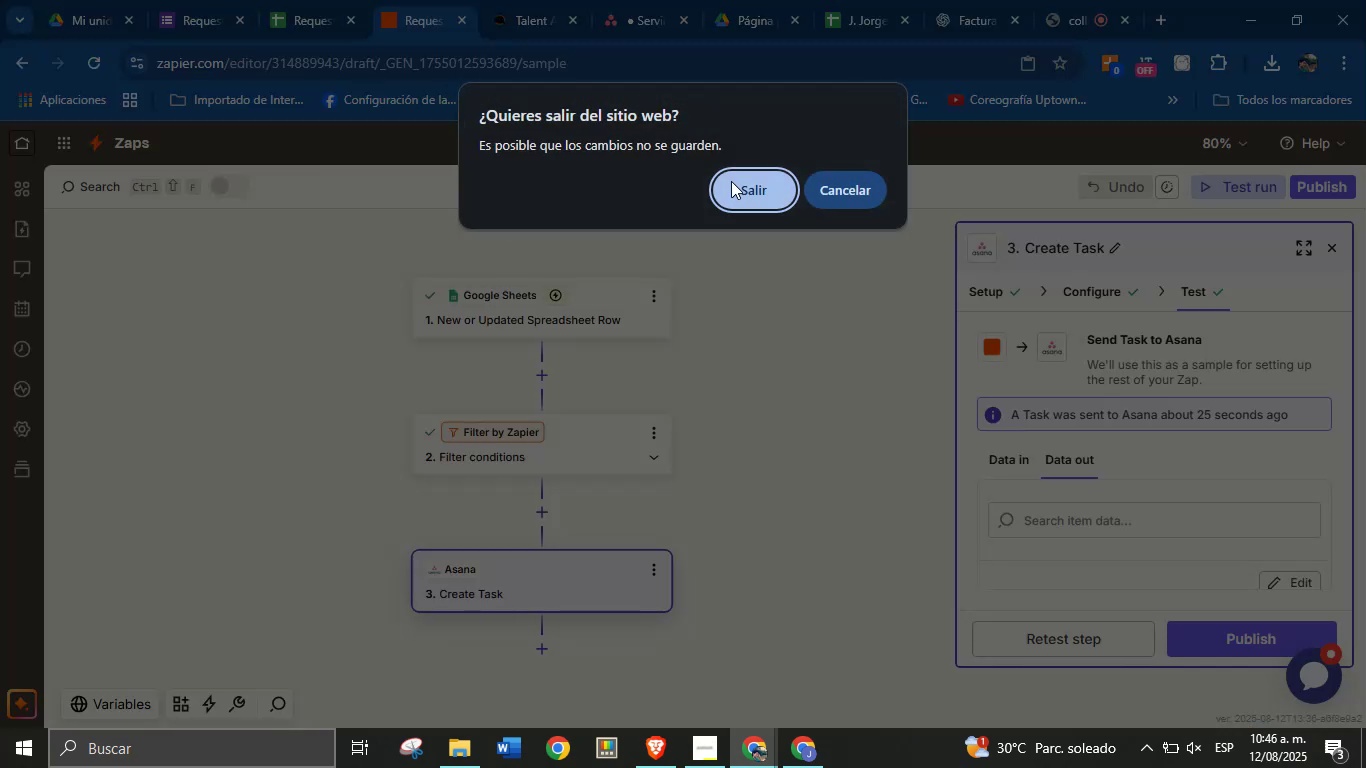 
left_click([830, 310])
 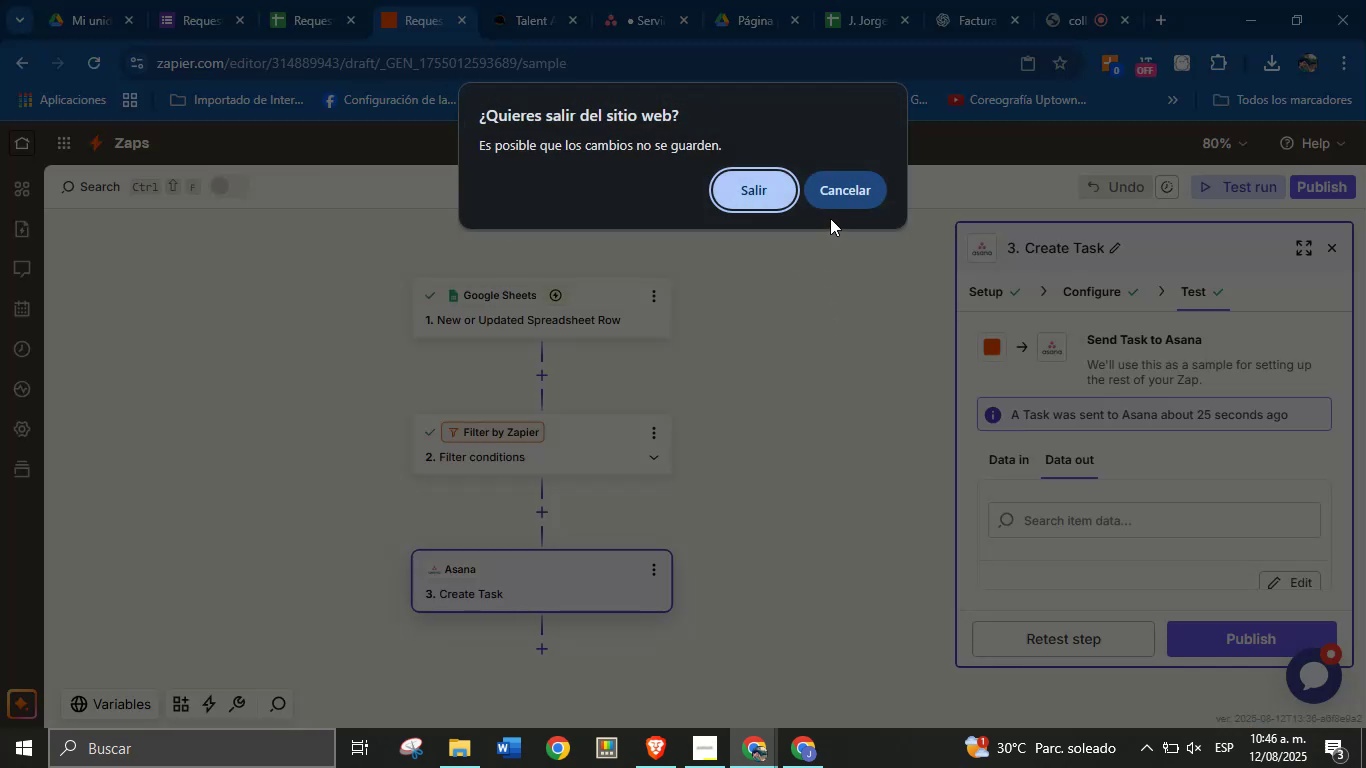 
left_click([837, 198])
 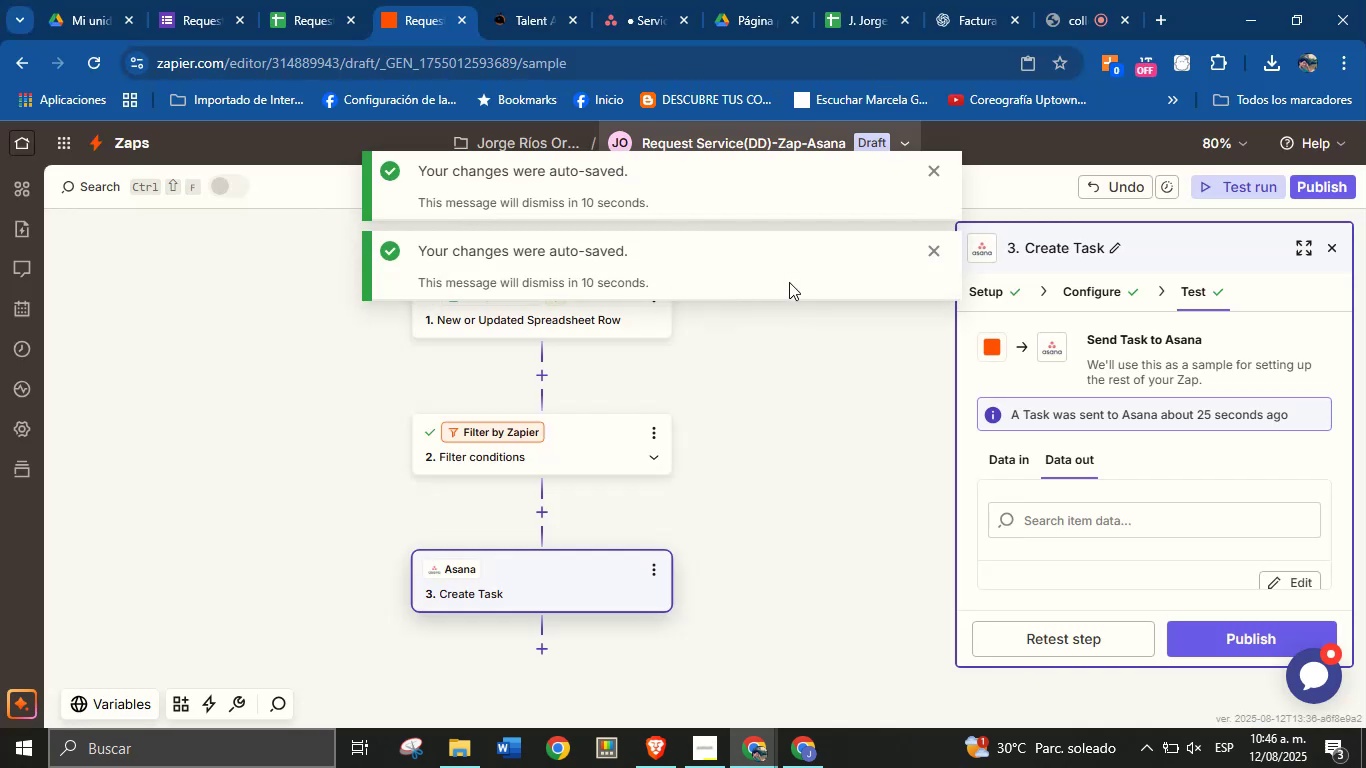 
left_click([832, 413])
 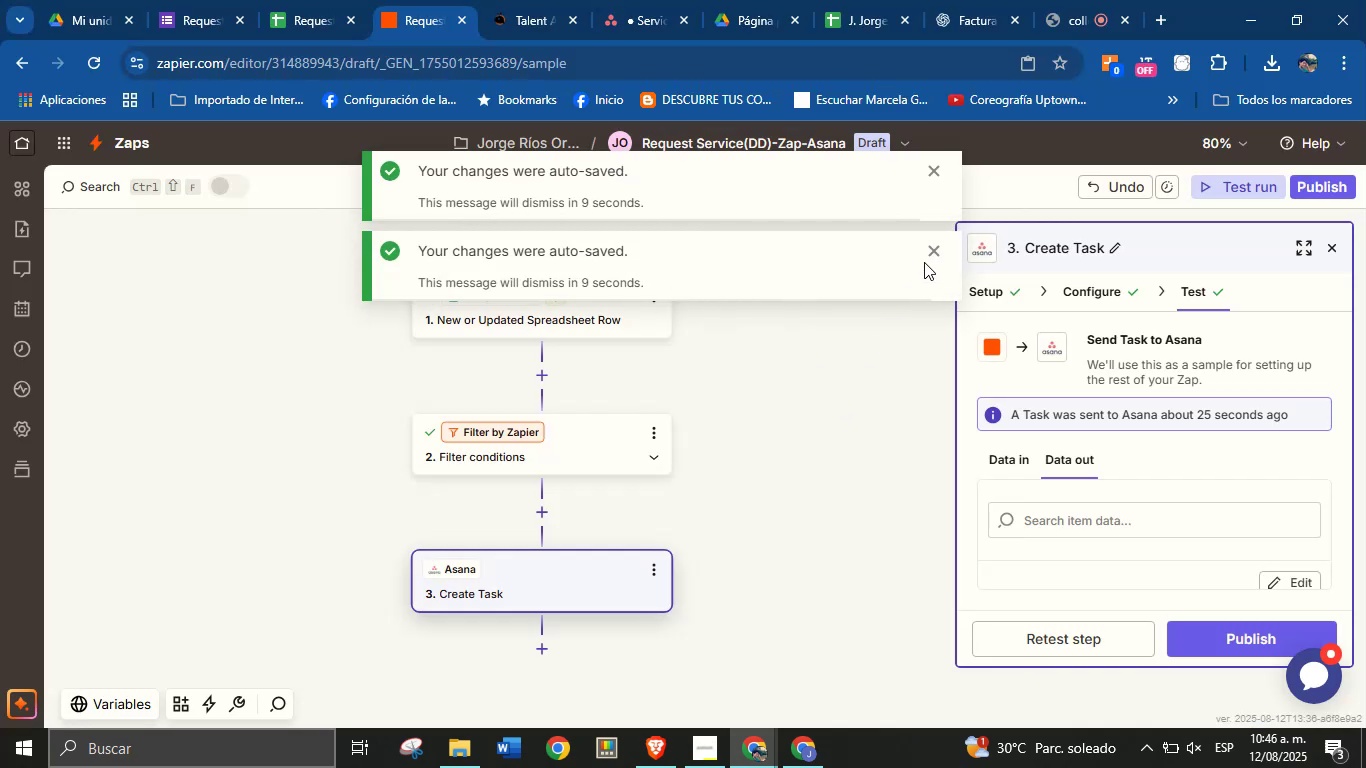 
left_click([926, 252])
 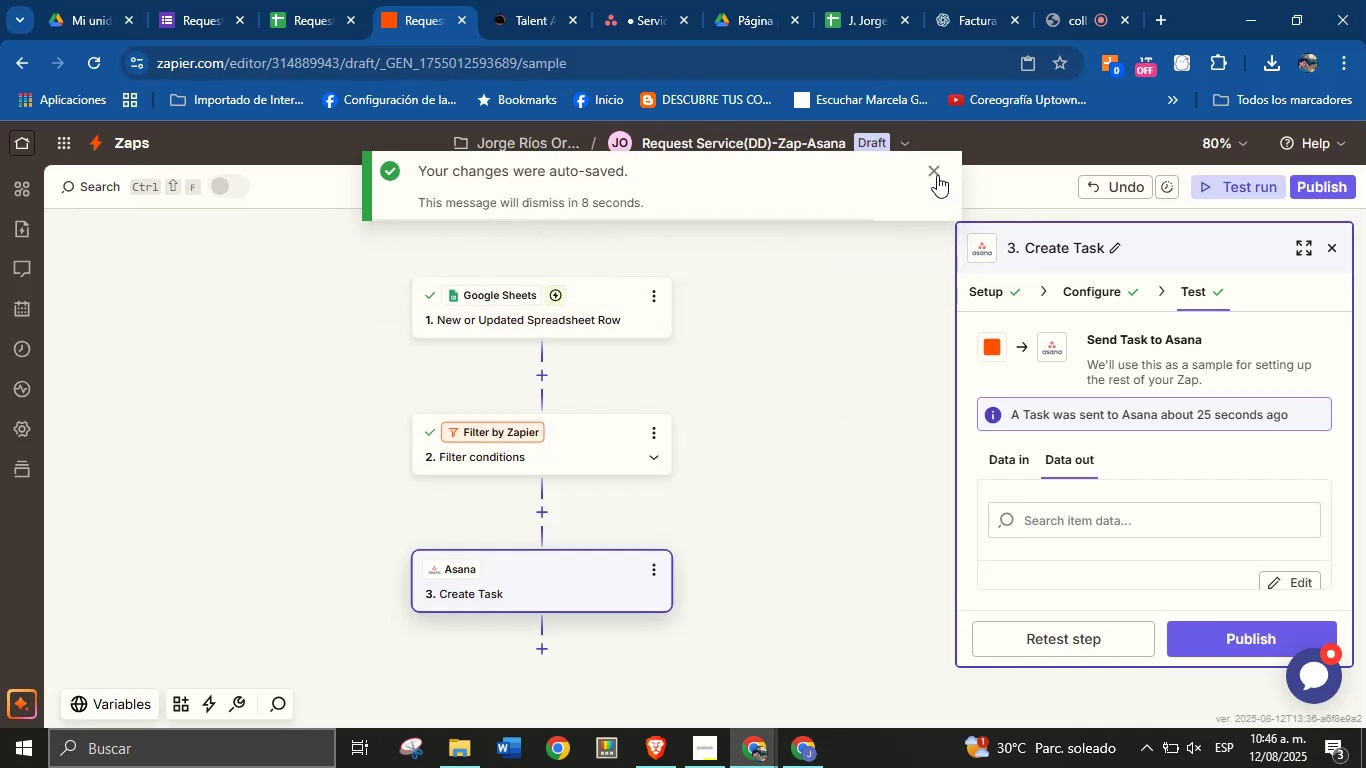 
left_click([935, 170])
 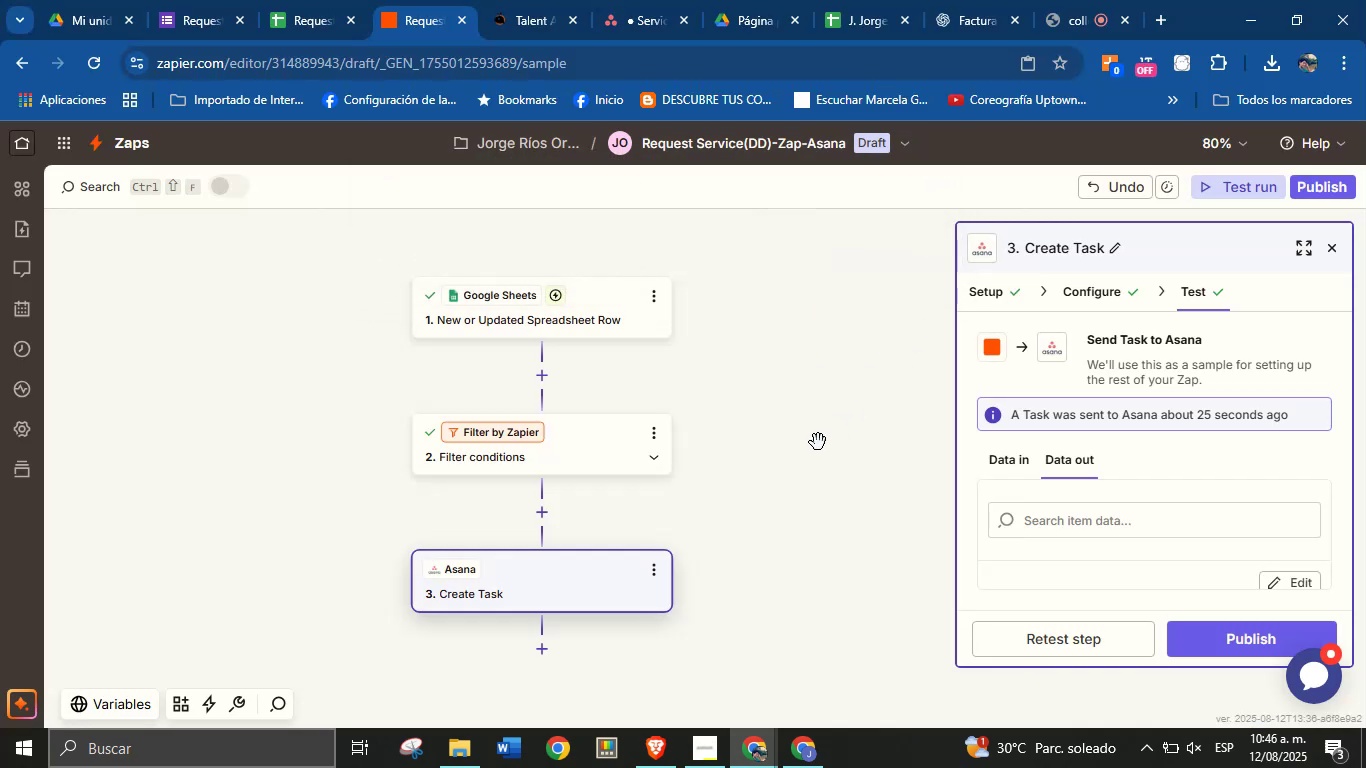 
scroll: coordinate [772, 453], scroll_direction: down, amount: 1.0
 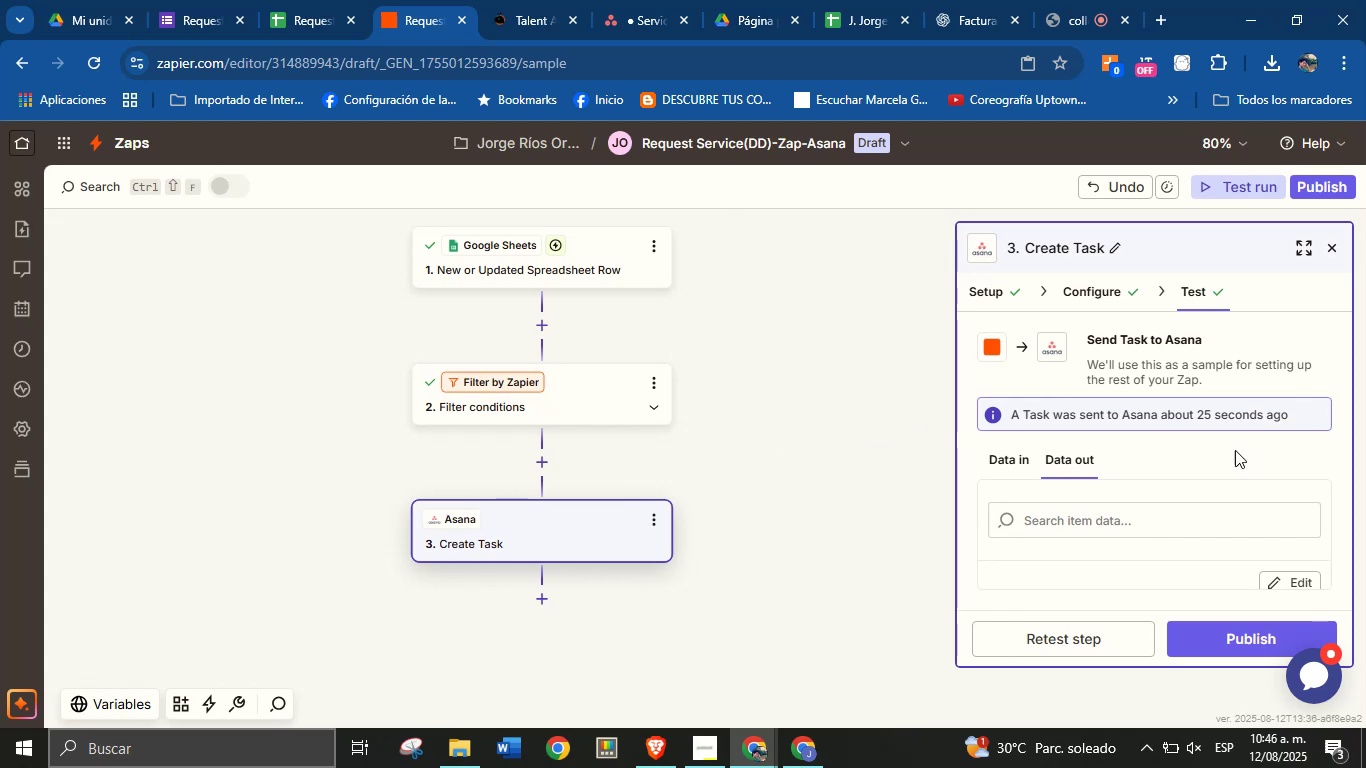 
left_click([1252, 629])
 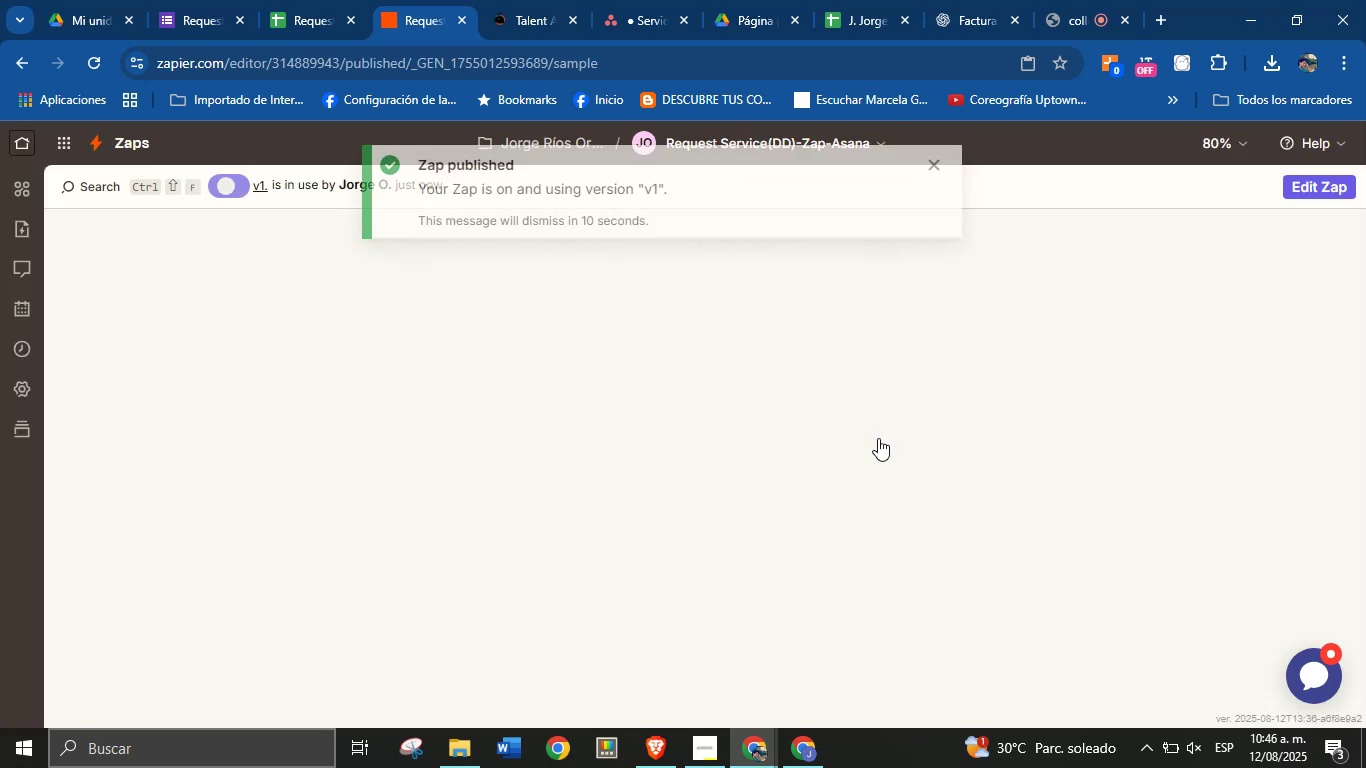 
wait(9.79)
 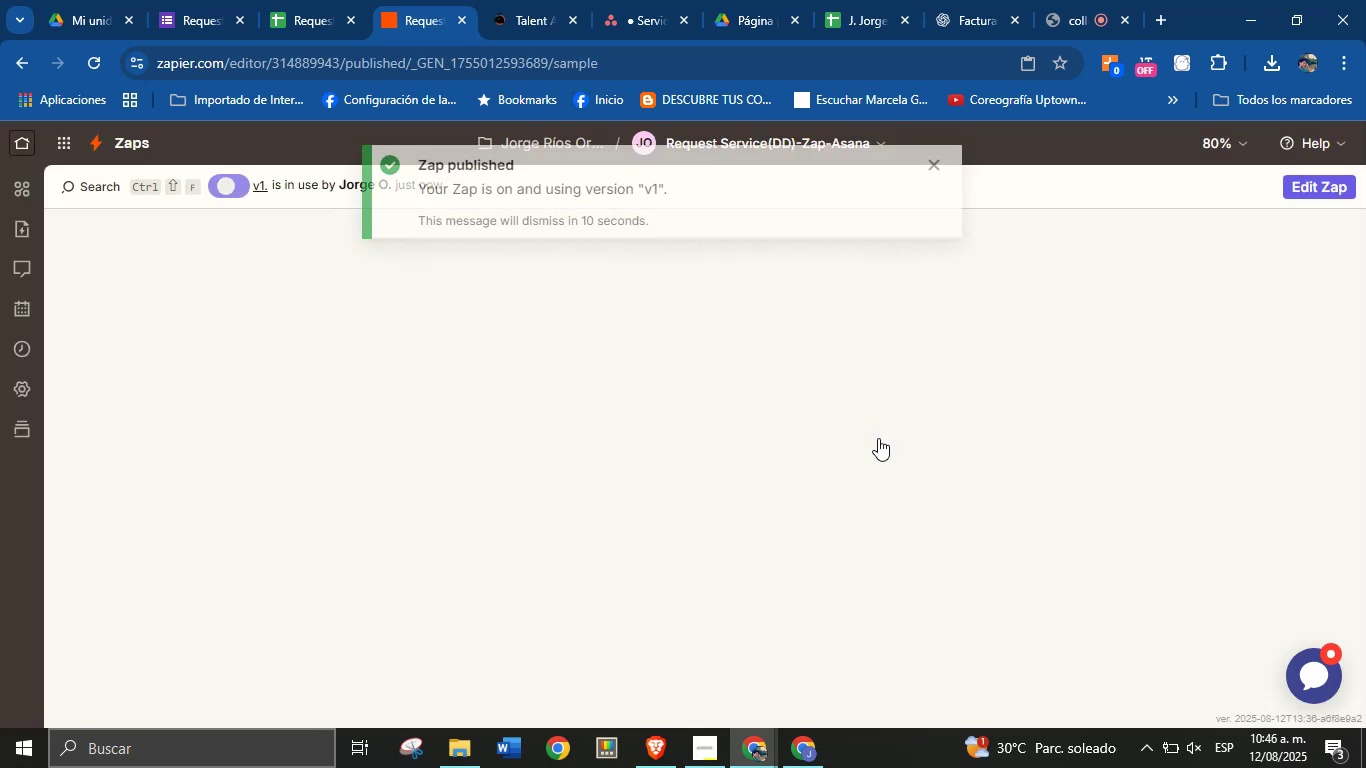 
left_click([928, 165])
 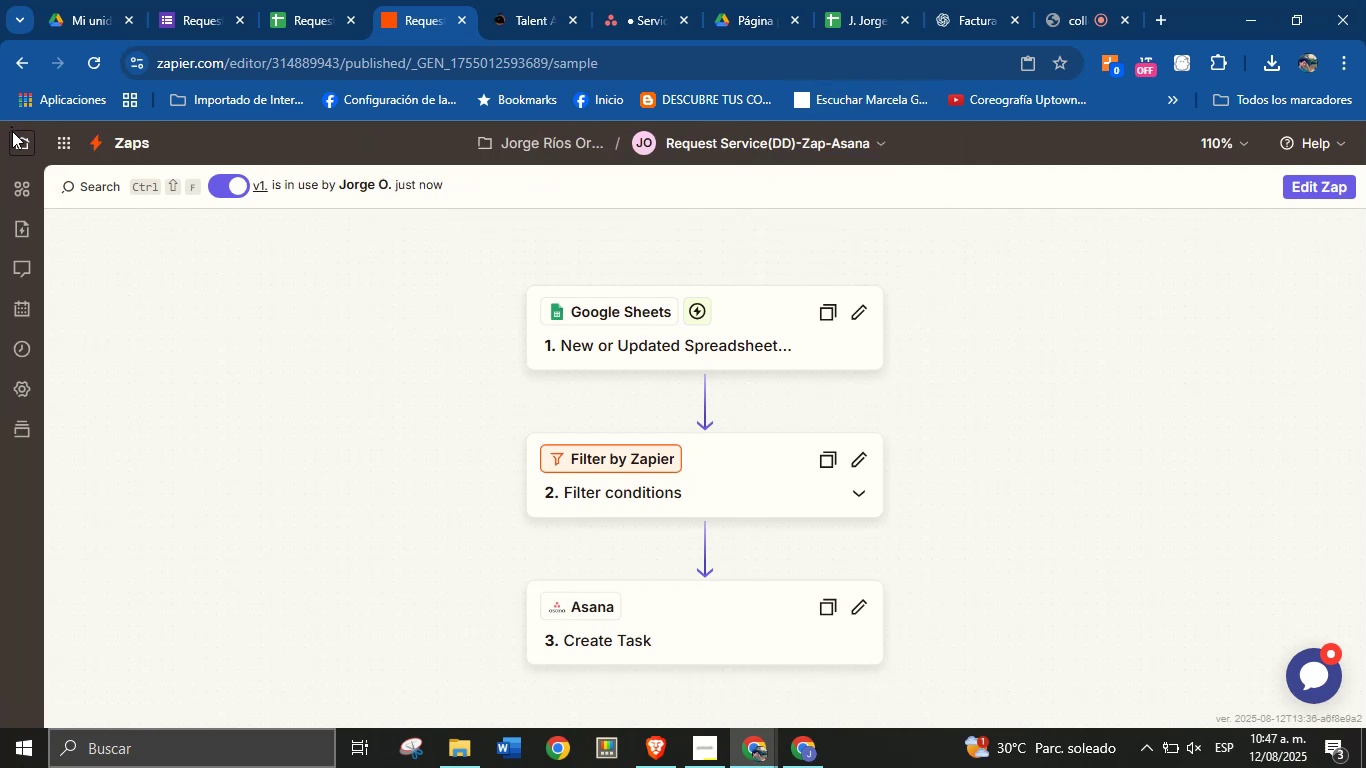 
left_click([14, 132])
 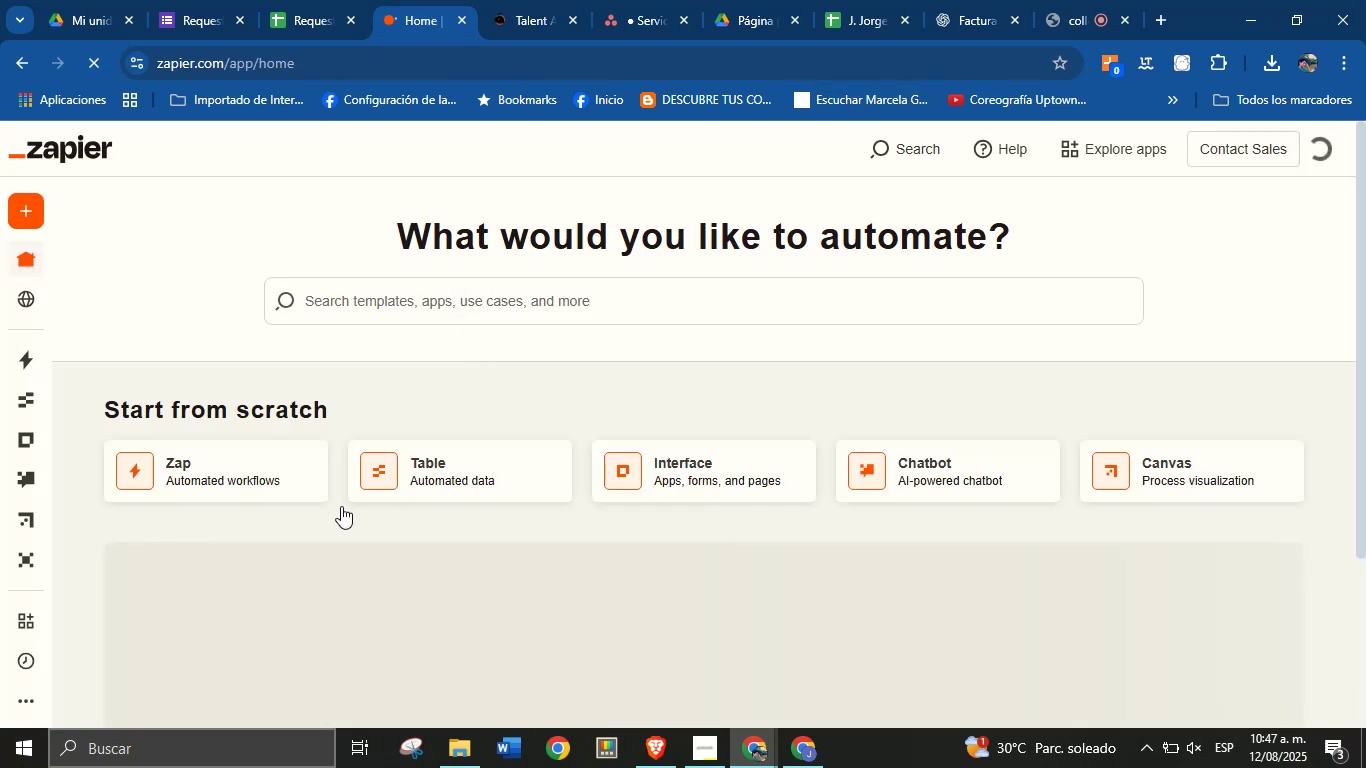 
left_click([238, 476])
 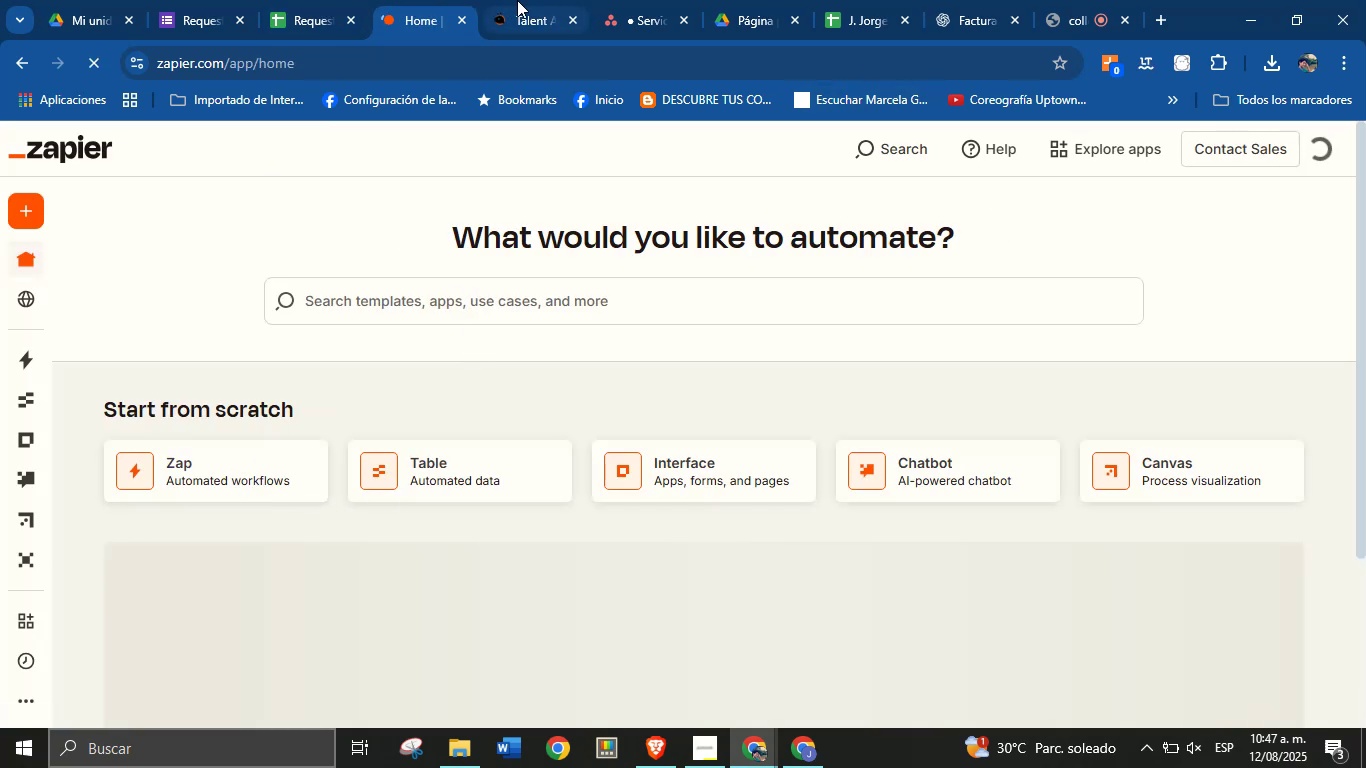 
left_click([518, 3])
 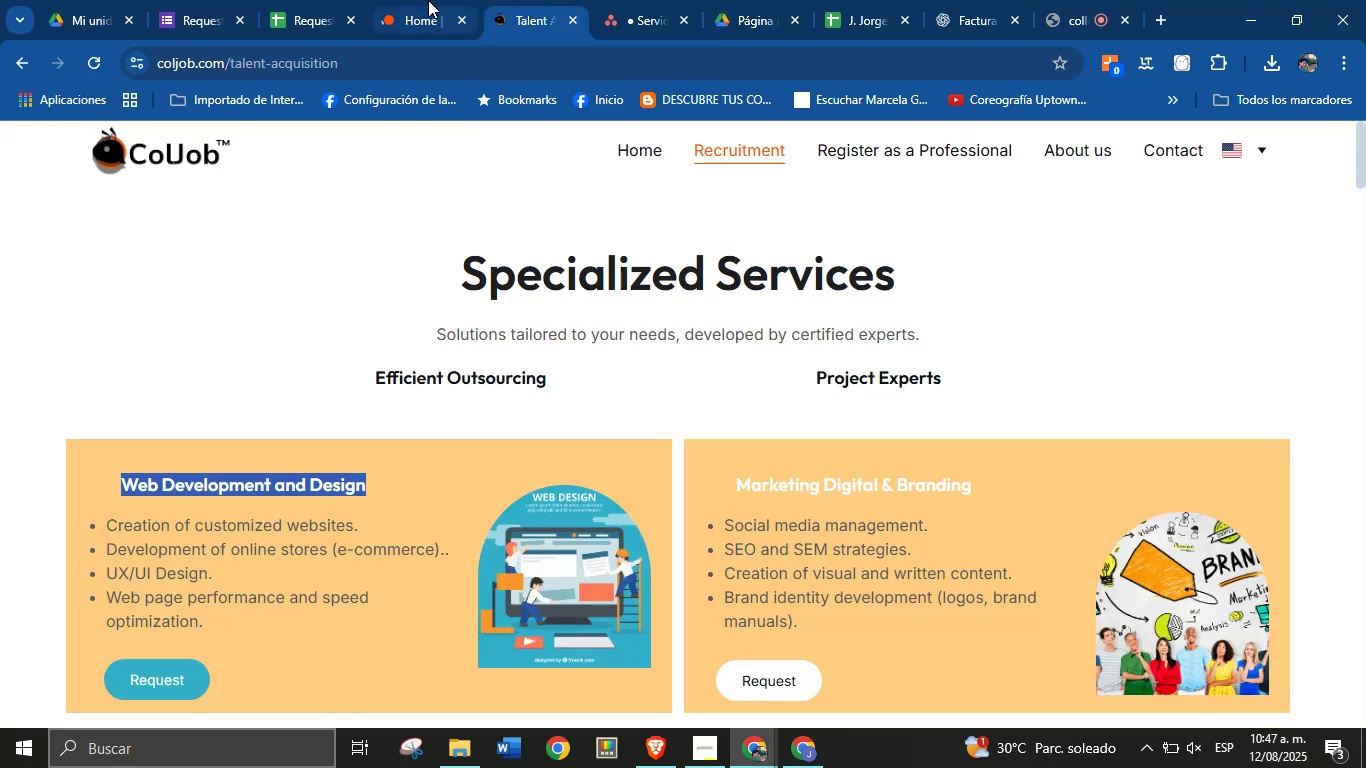 
left_click([425, 0])
 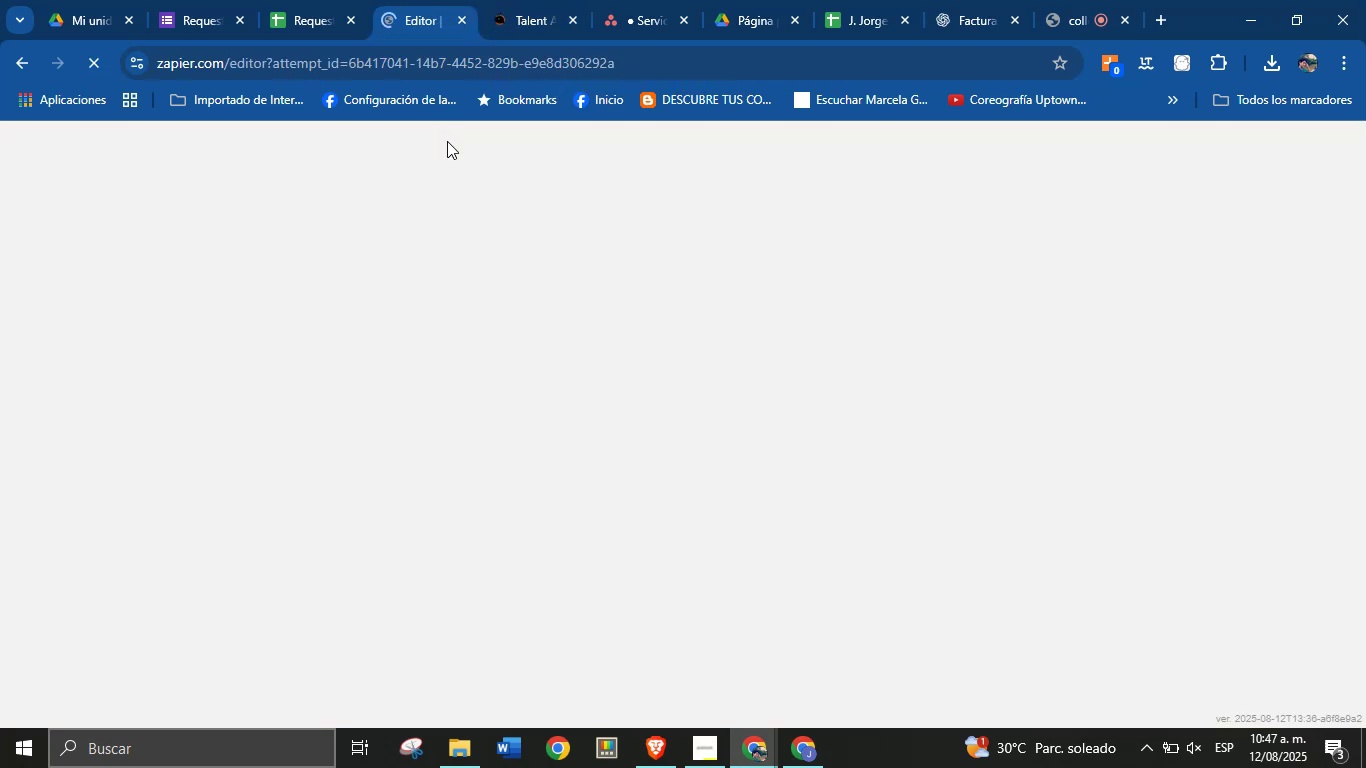 
wait(10.78)
 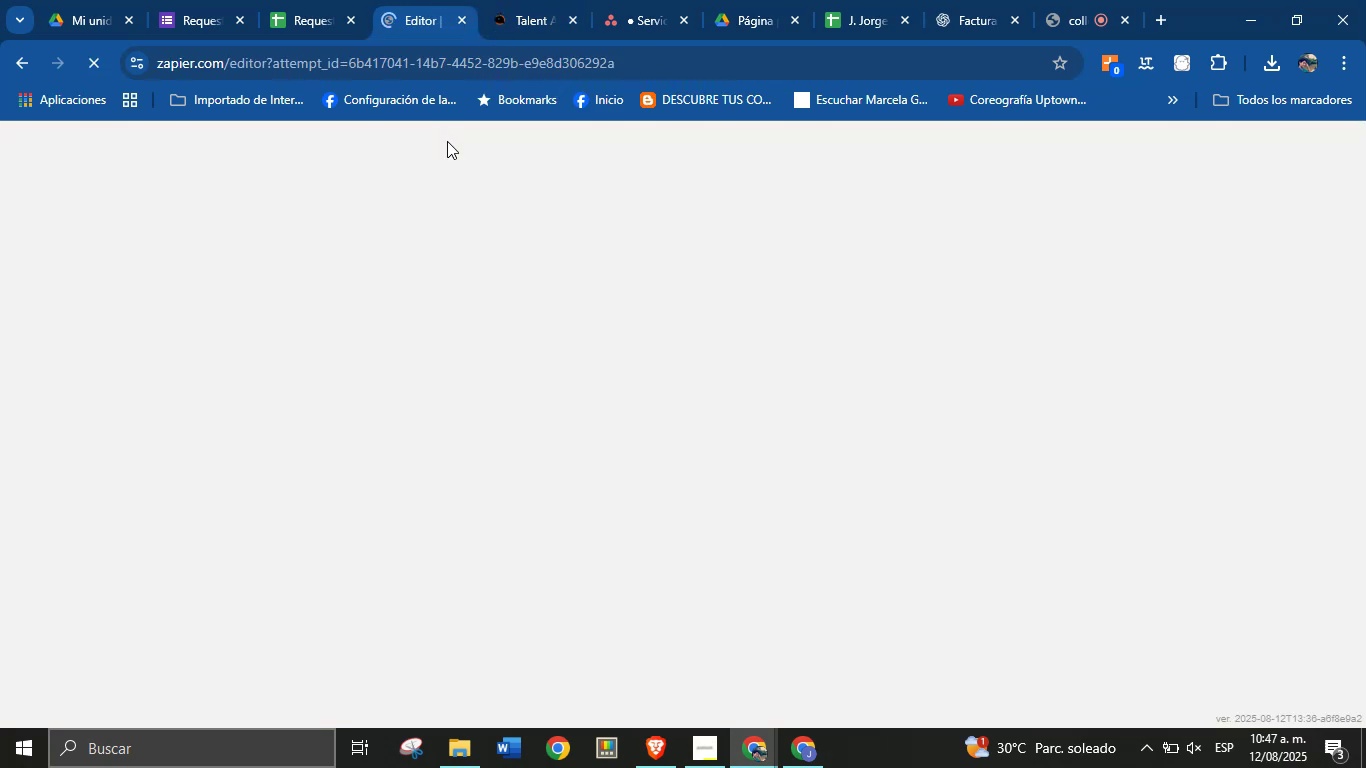 
mouse_move([535, 323])
 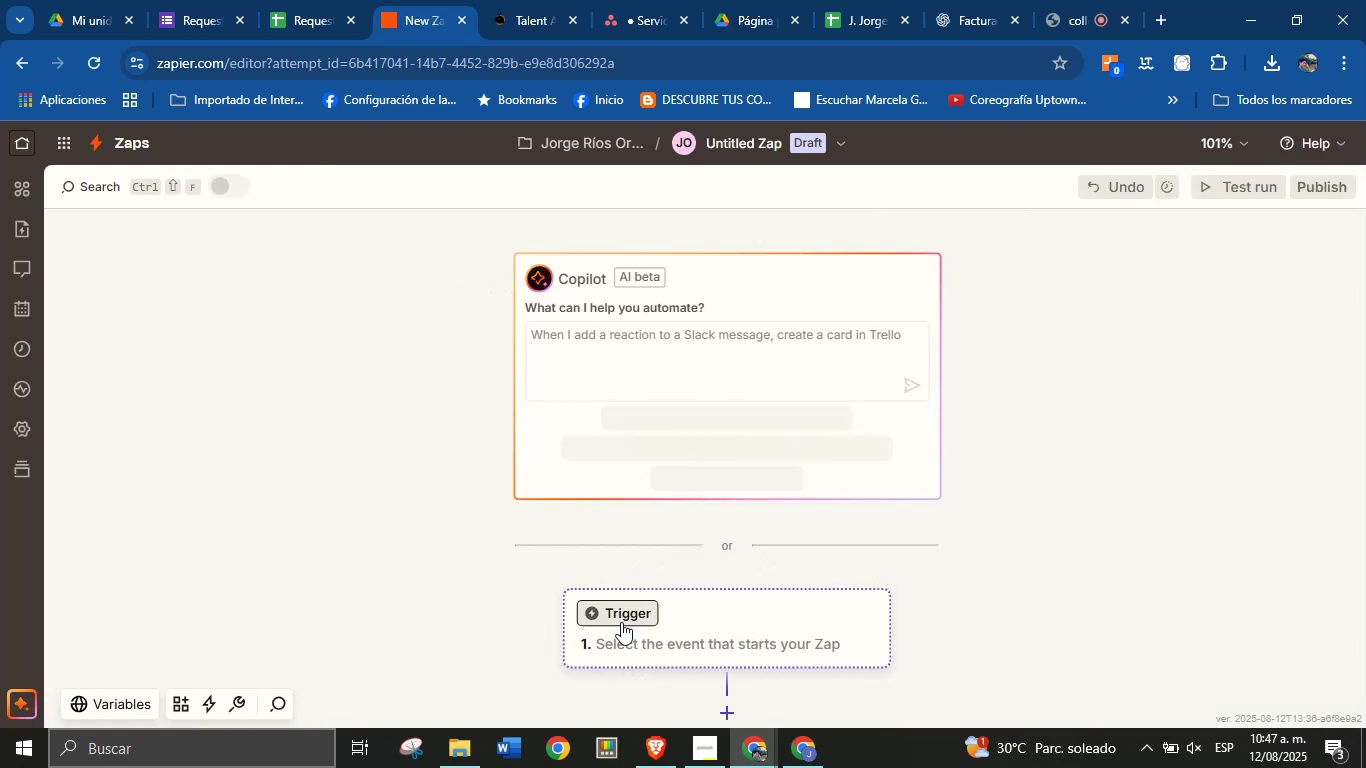 
left_click([623, 616])
 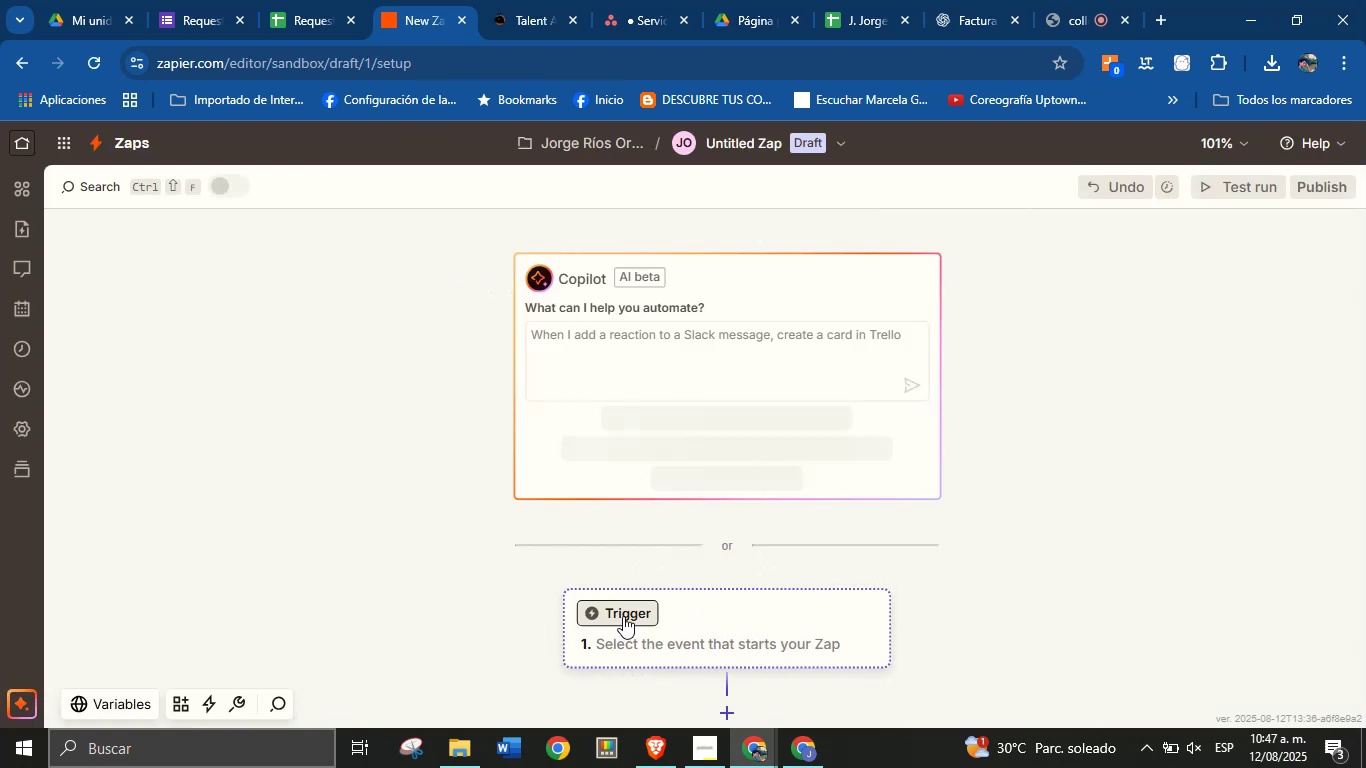 
mouse_move([541, 554])
 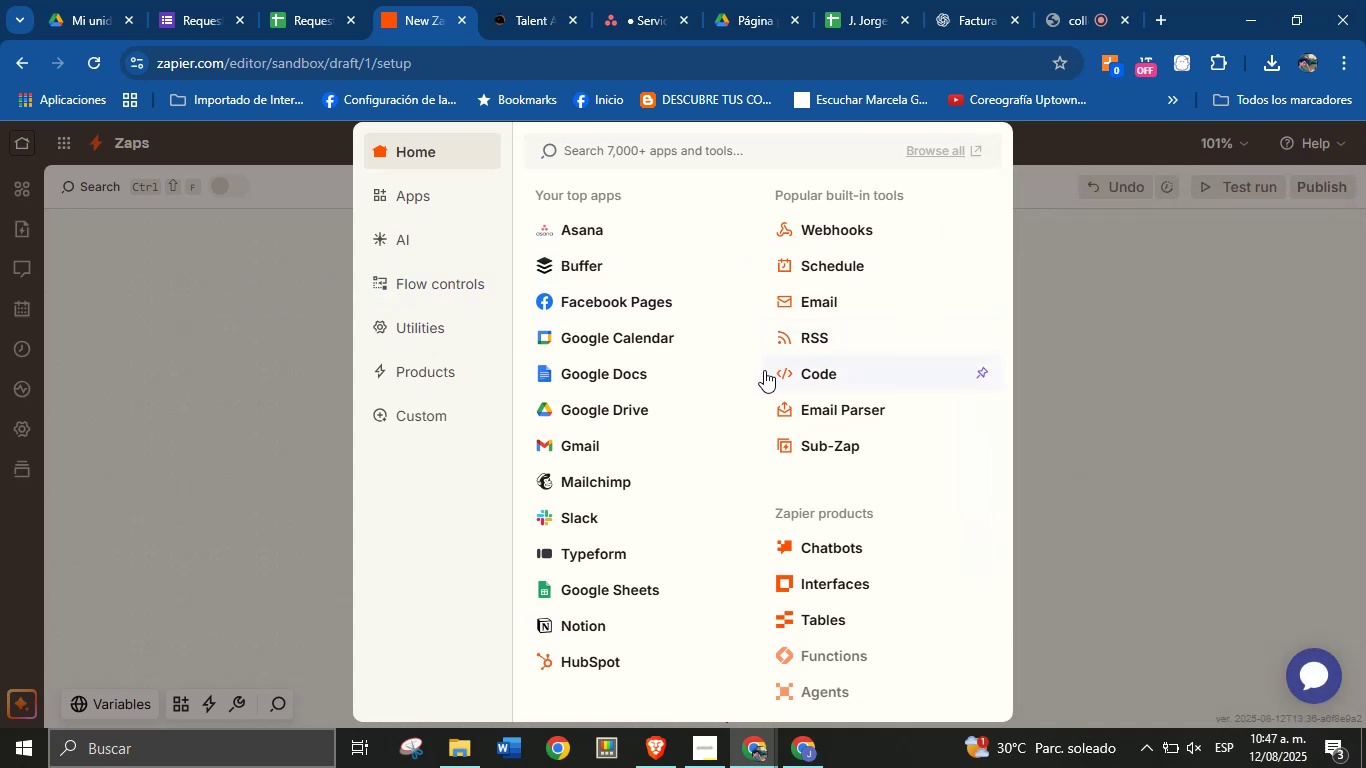 
wait(16.3)
 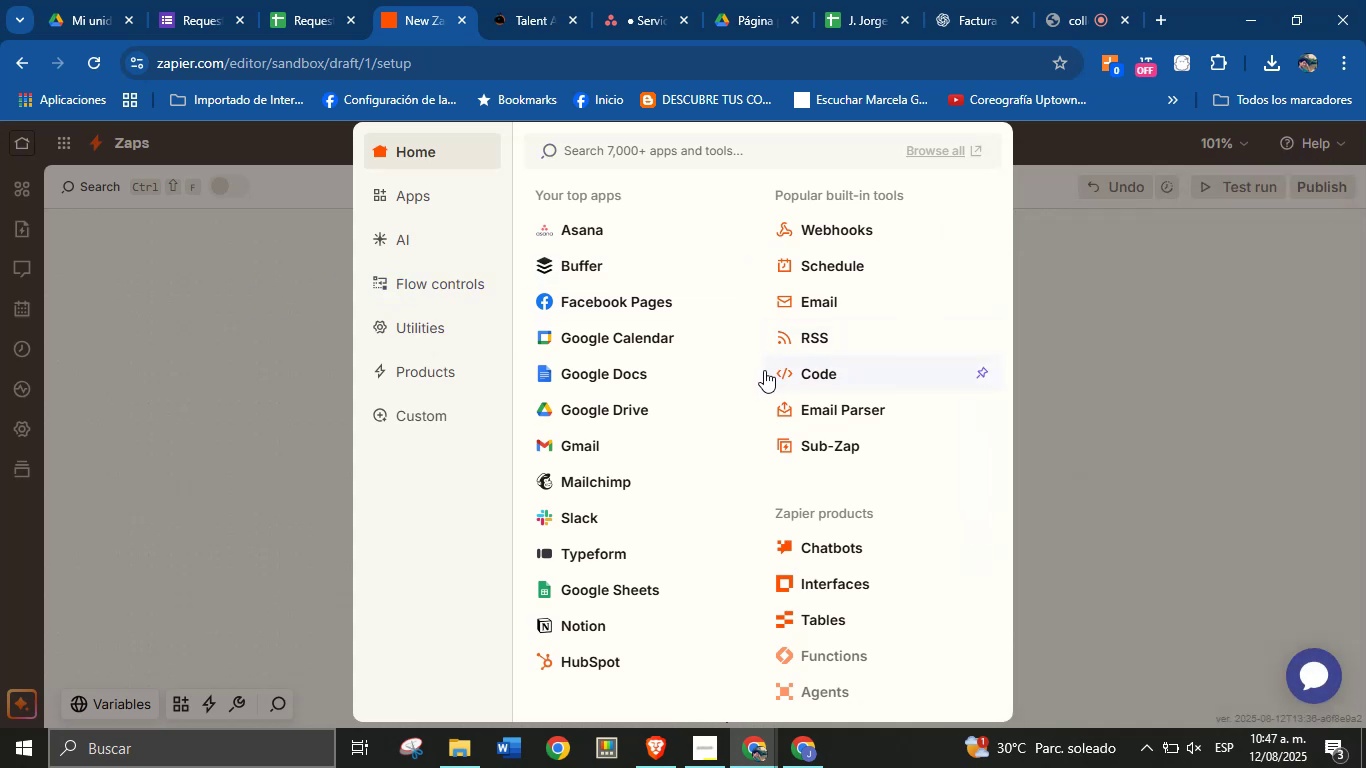 
left_click([605, 587])
 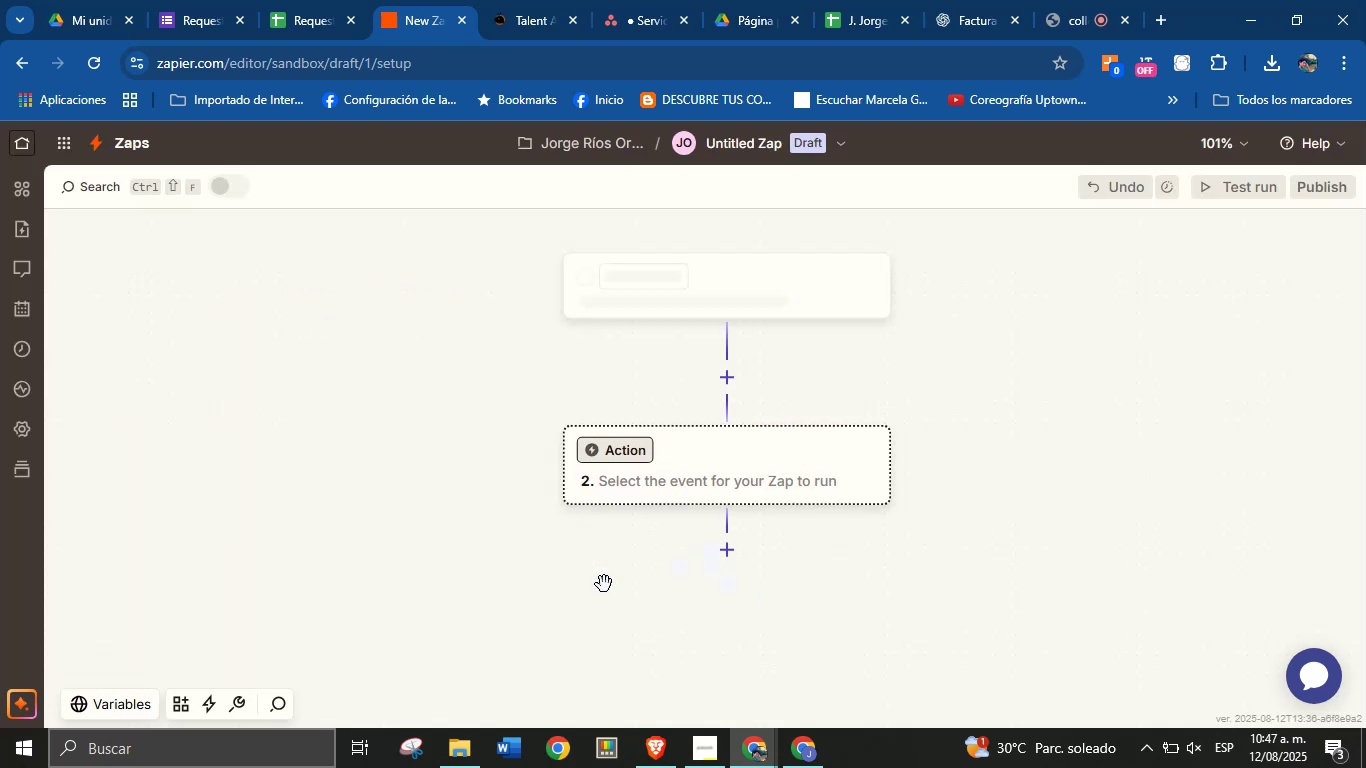 
mouse_move([612, 531])
 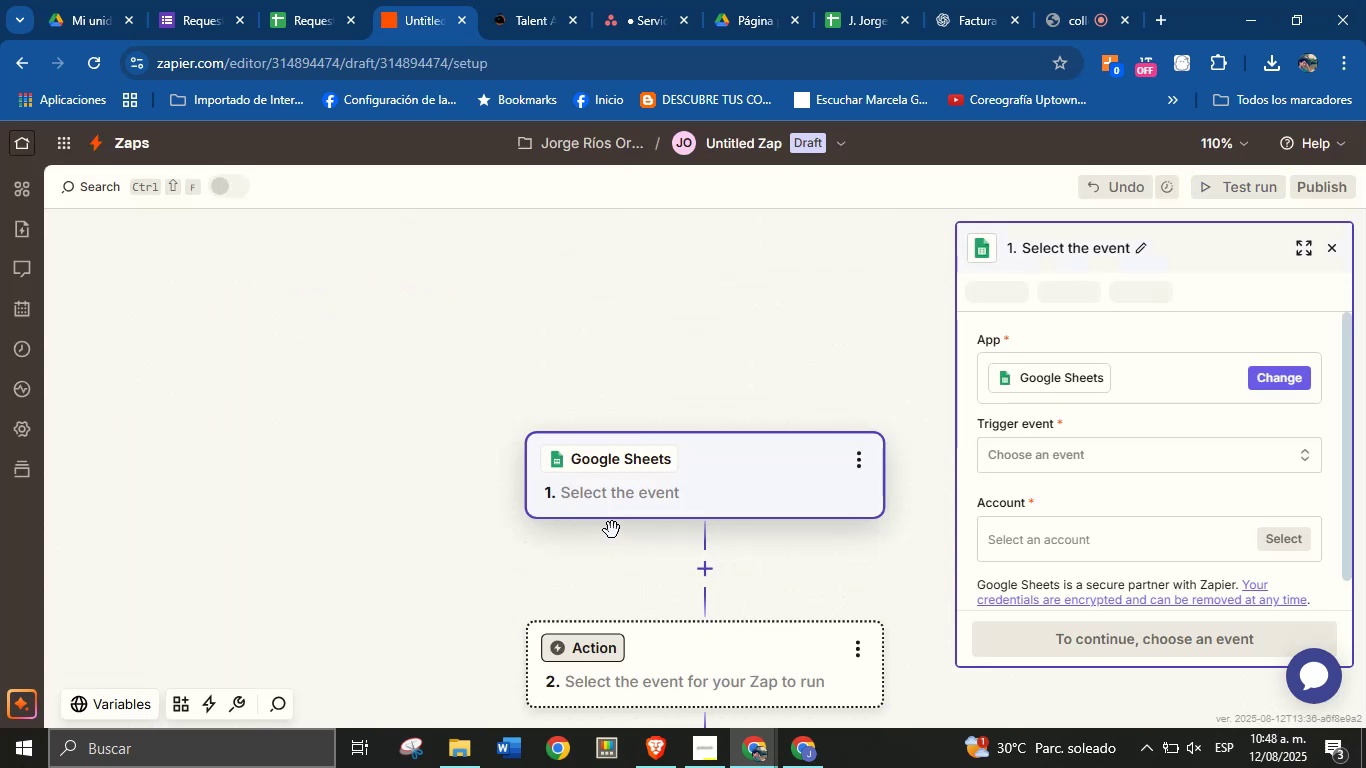 
mouse_move([636, 514])
 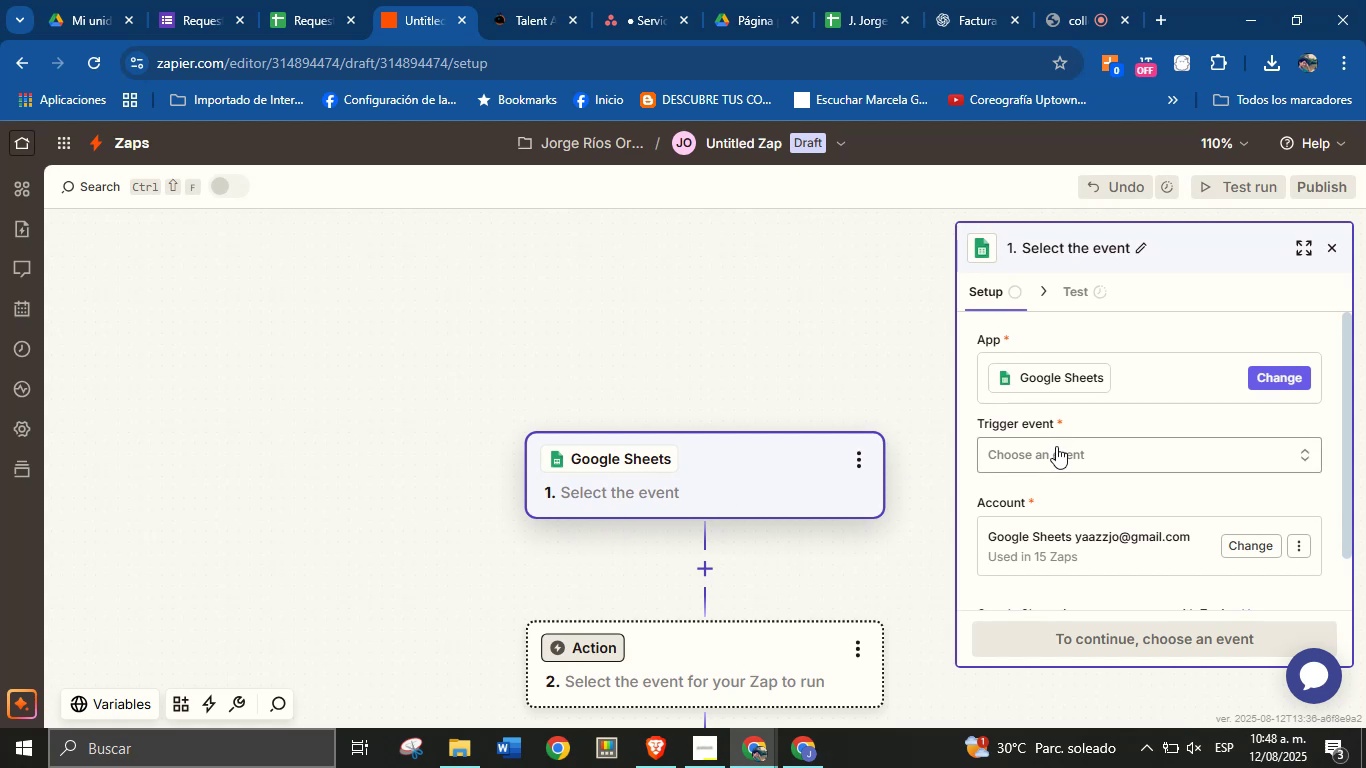 
left_click([1057, 448])
 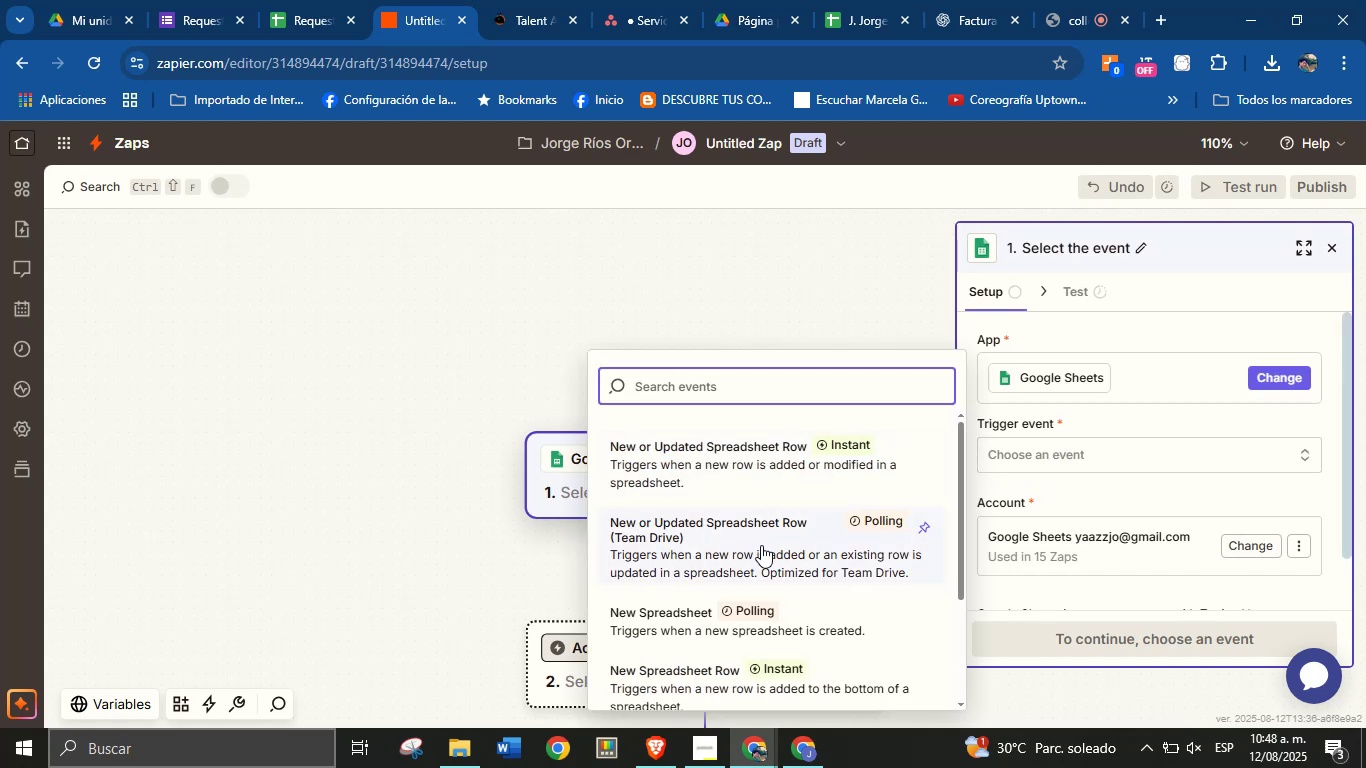 
wait(5.74)
 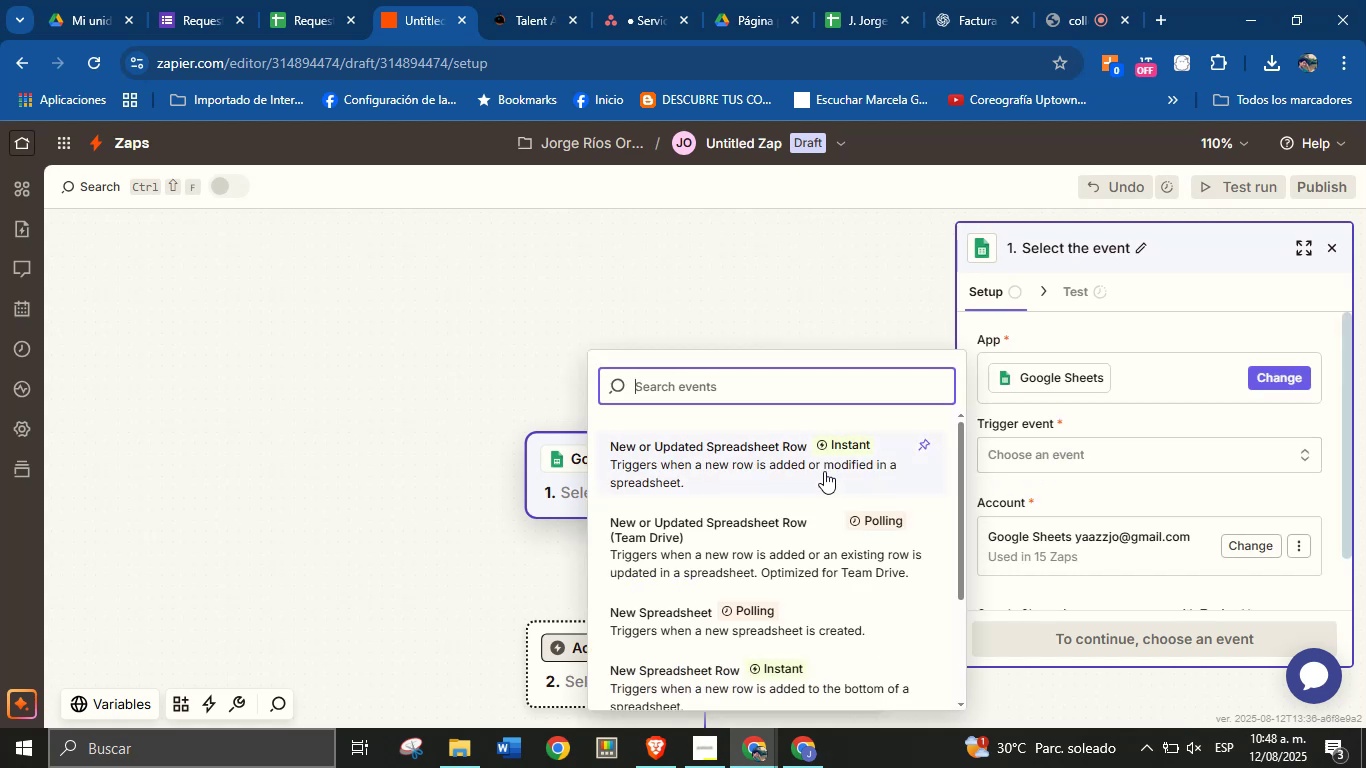 
left_click([758, 463])
 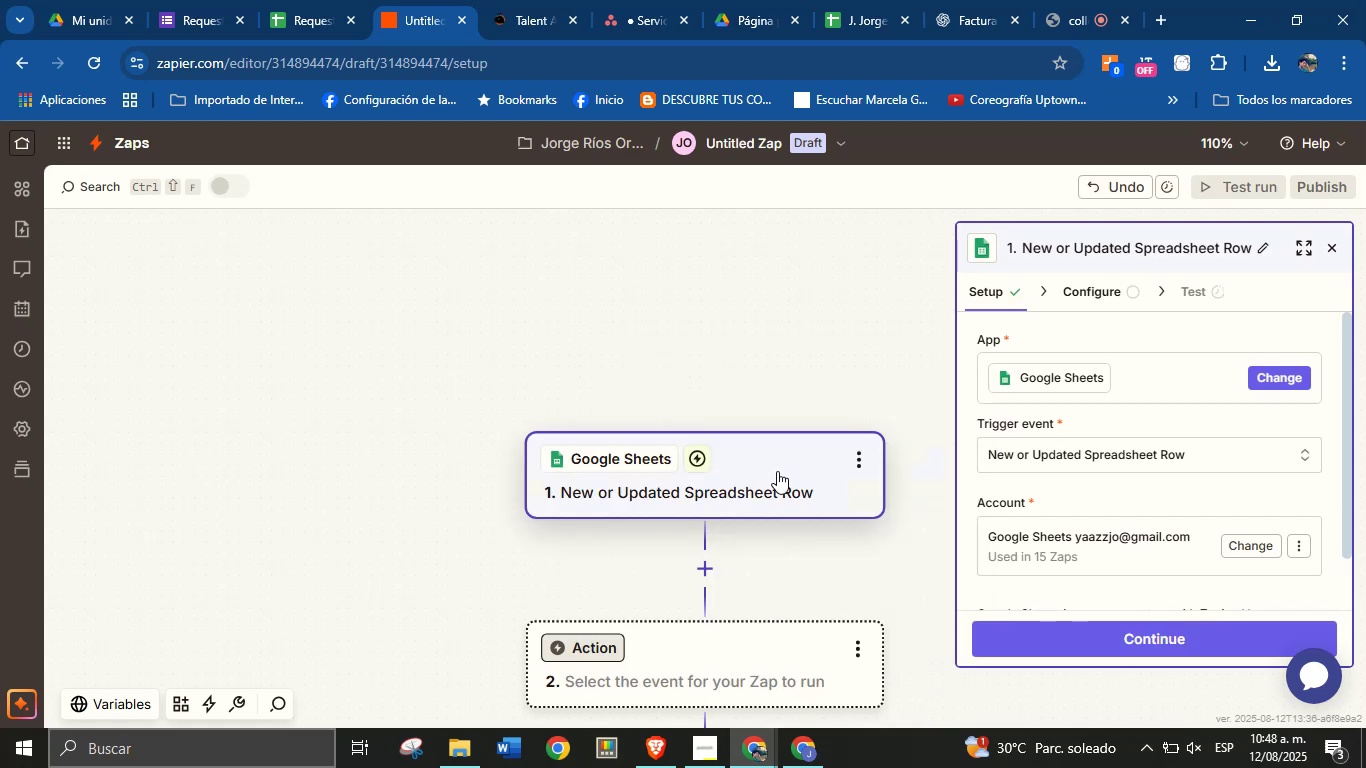 
scroll: coordinate [1193, 455], scroll_direction: down, amount: 2.0
 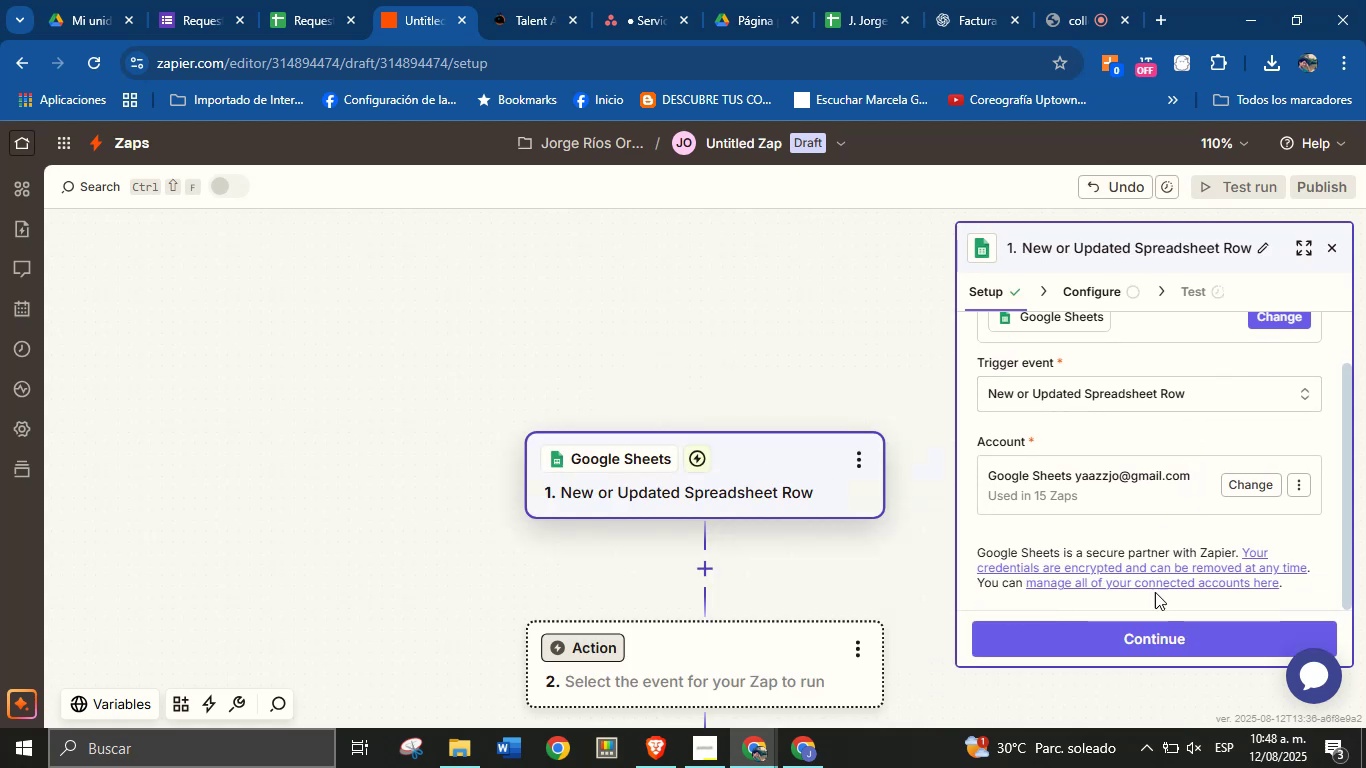 
left_click([1154, 632])
 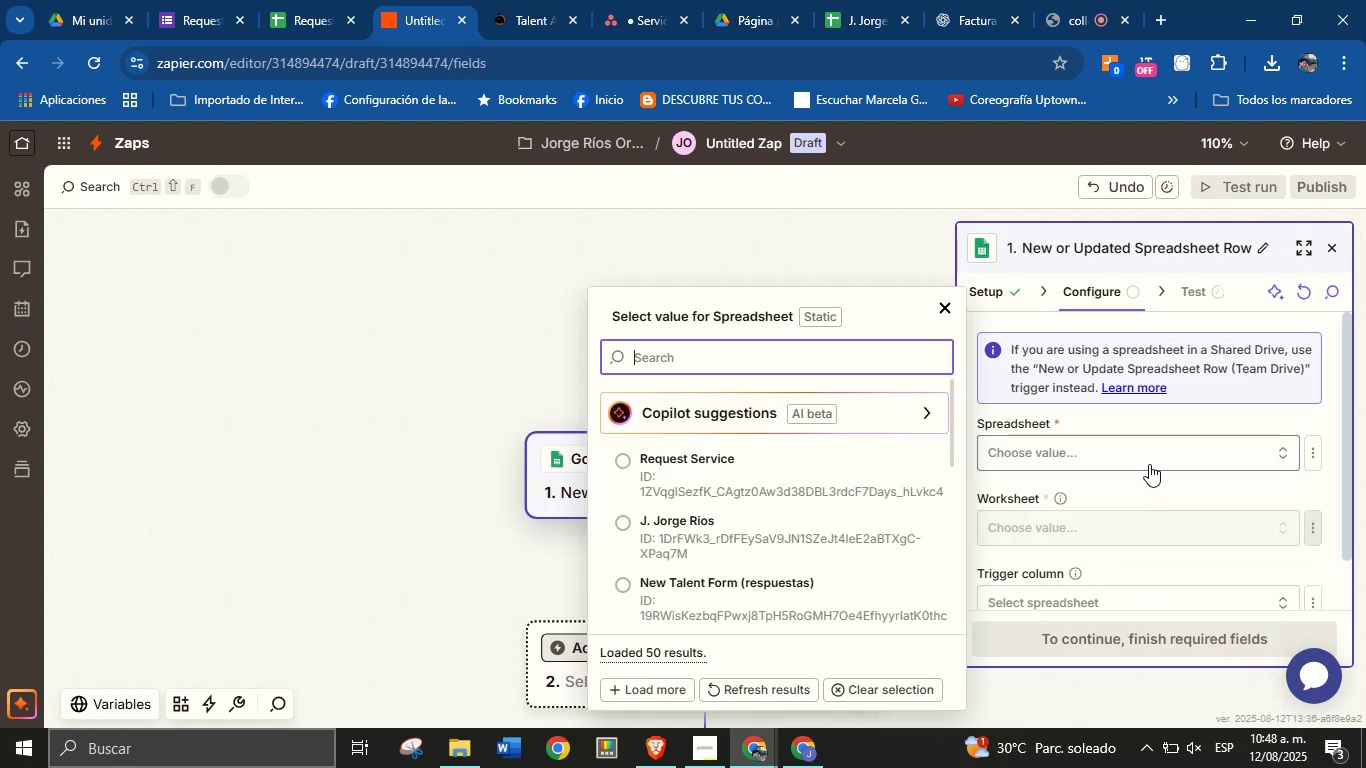 
wait(5.37)
 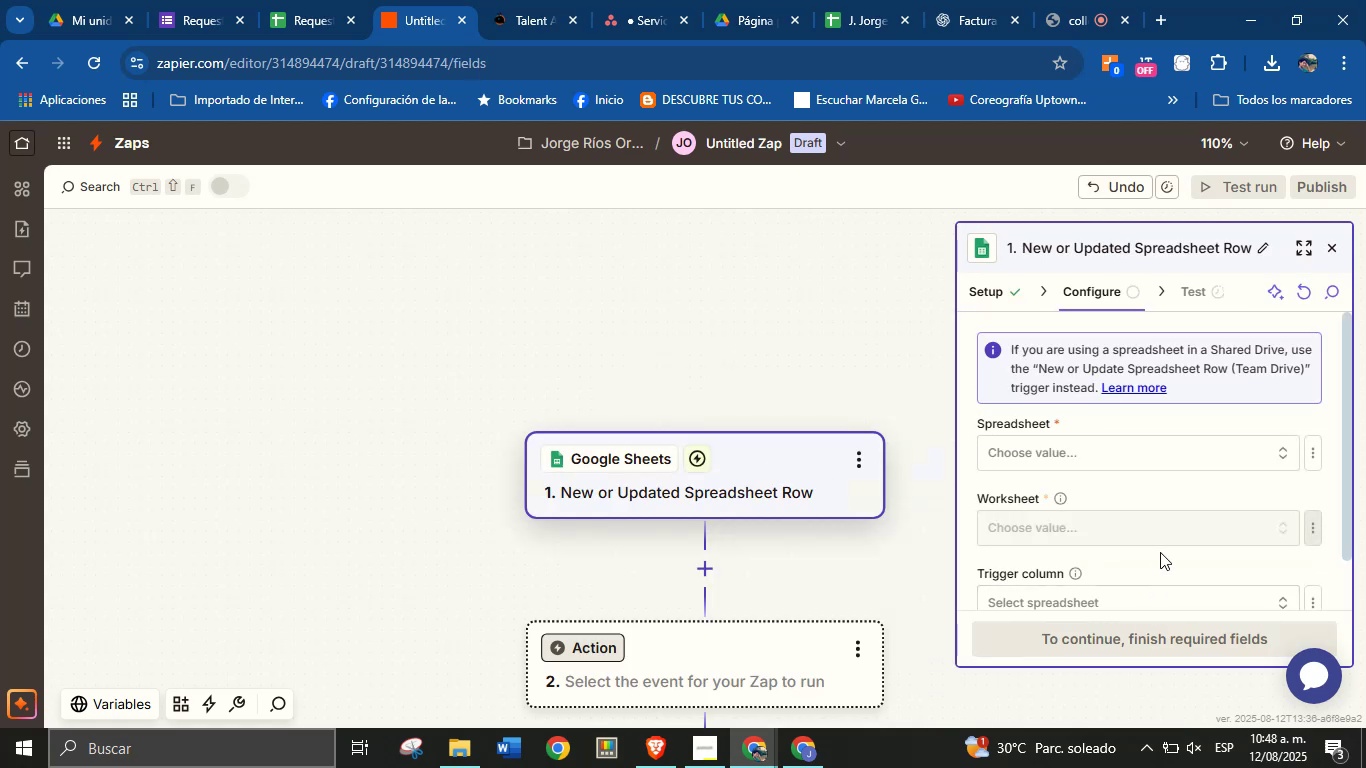 
left_click([758, 470])
 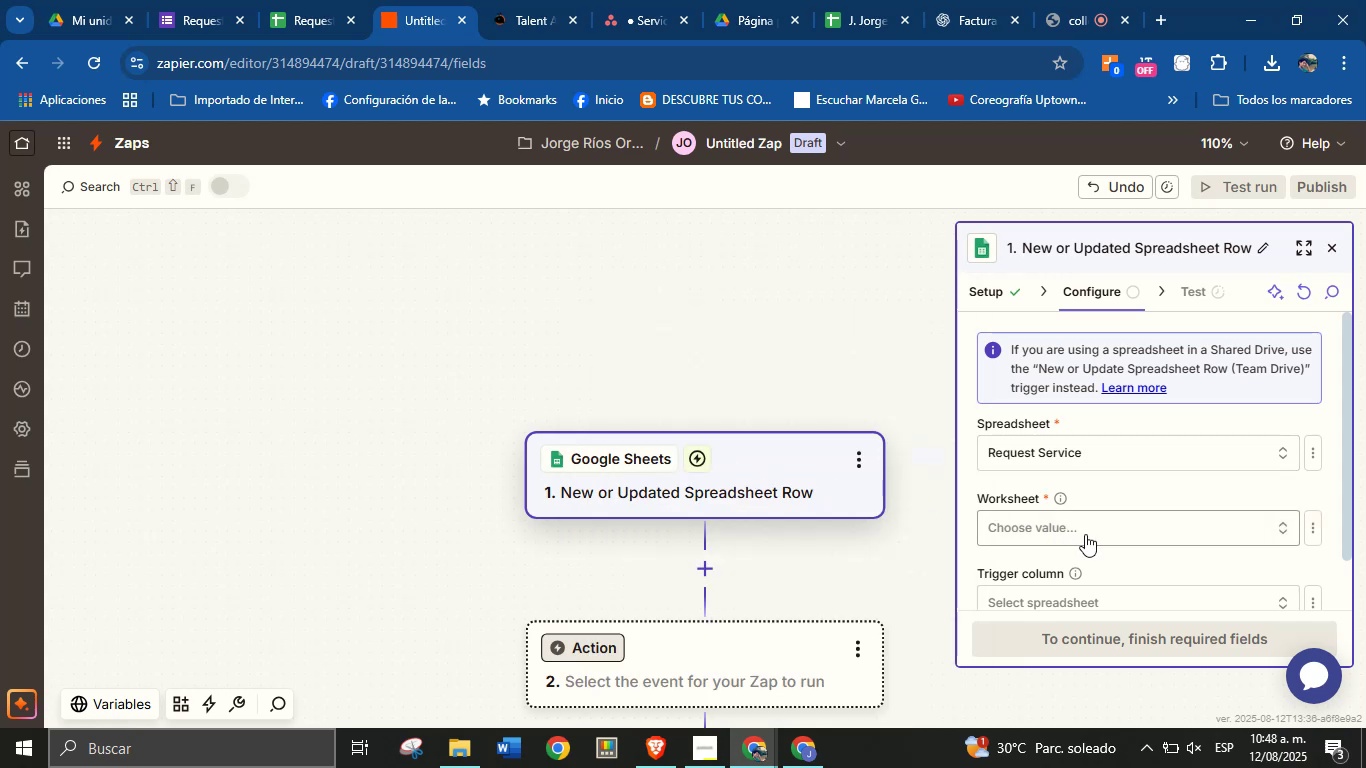 
left_click([1092, 528])
 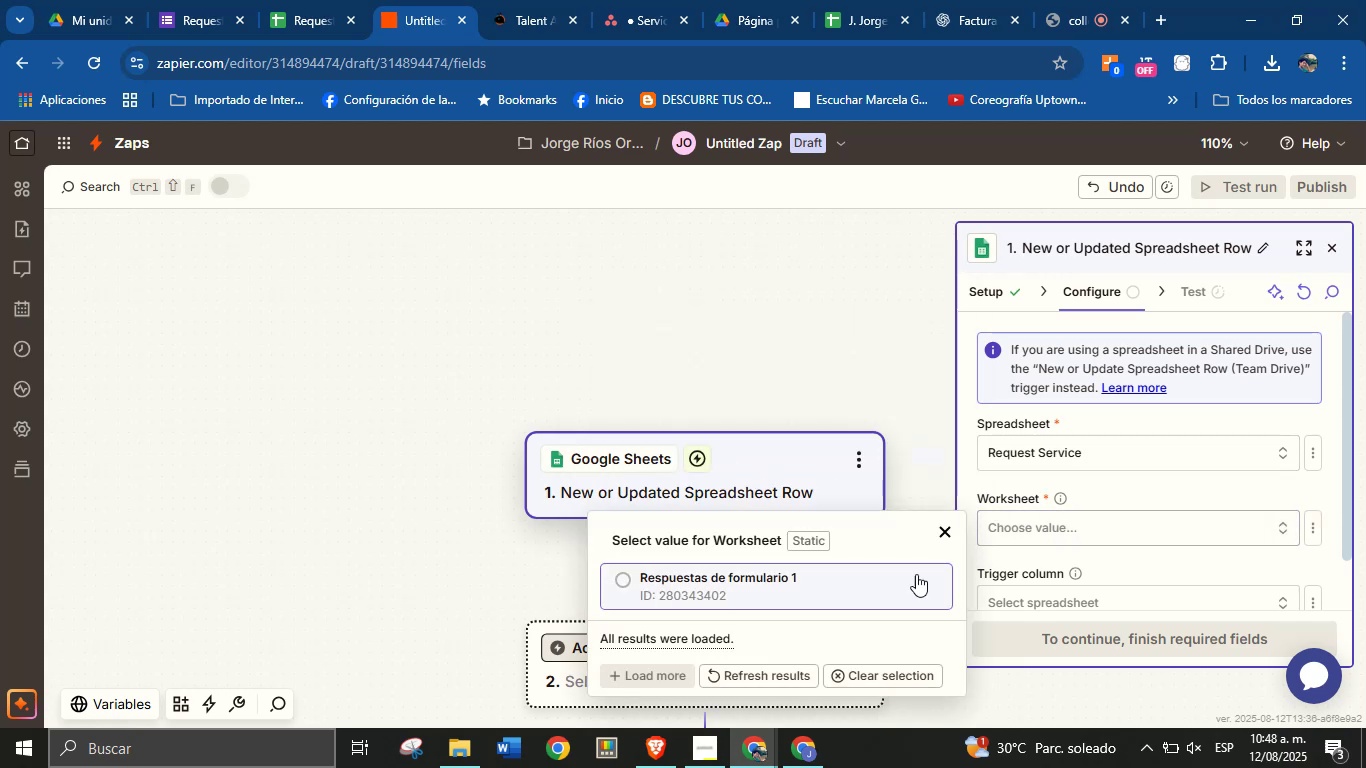 
left_click([830, 595])
 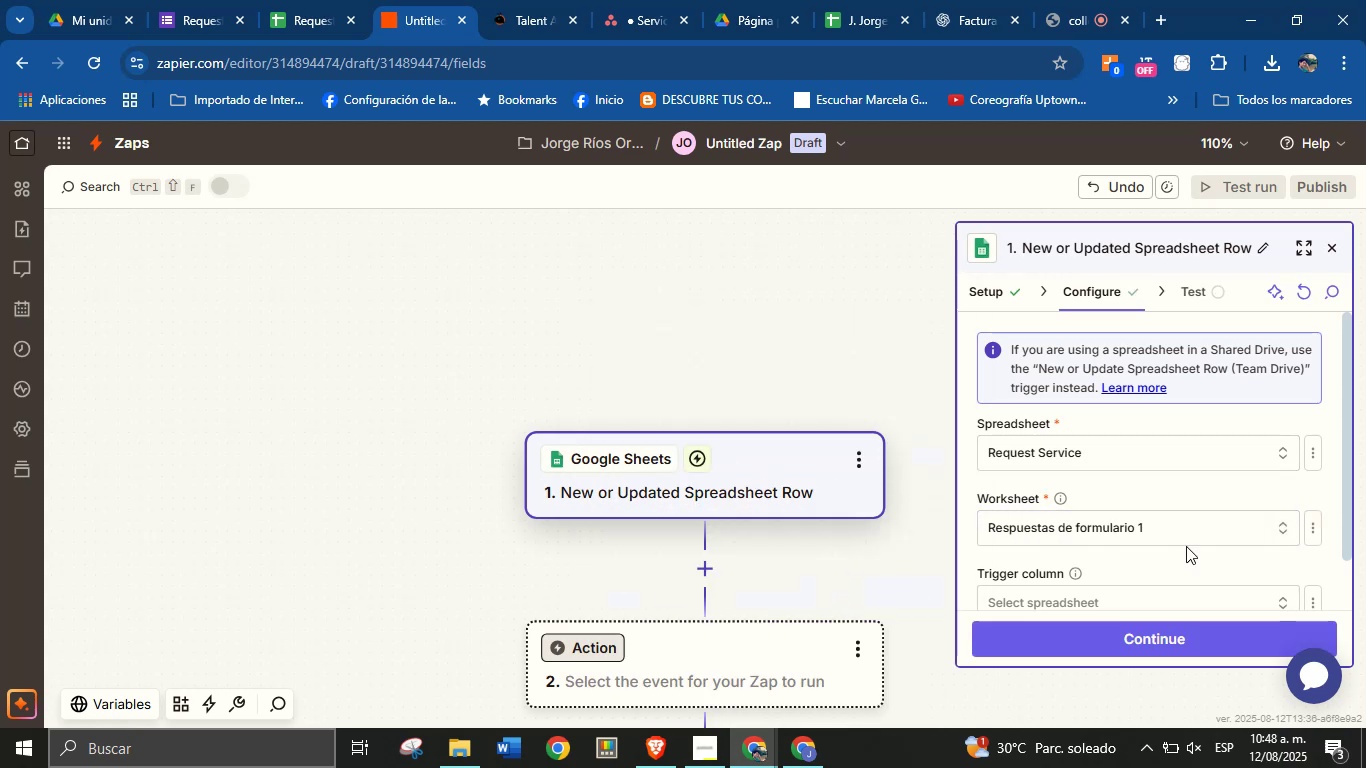 
scroll: coordinate [1188, 502], scroll_direction: down, amount: 1.0
 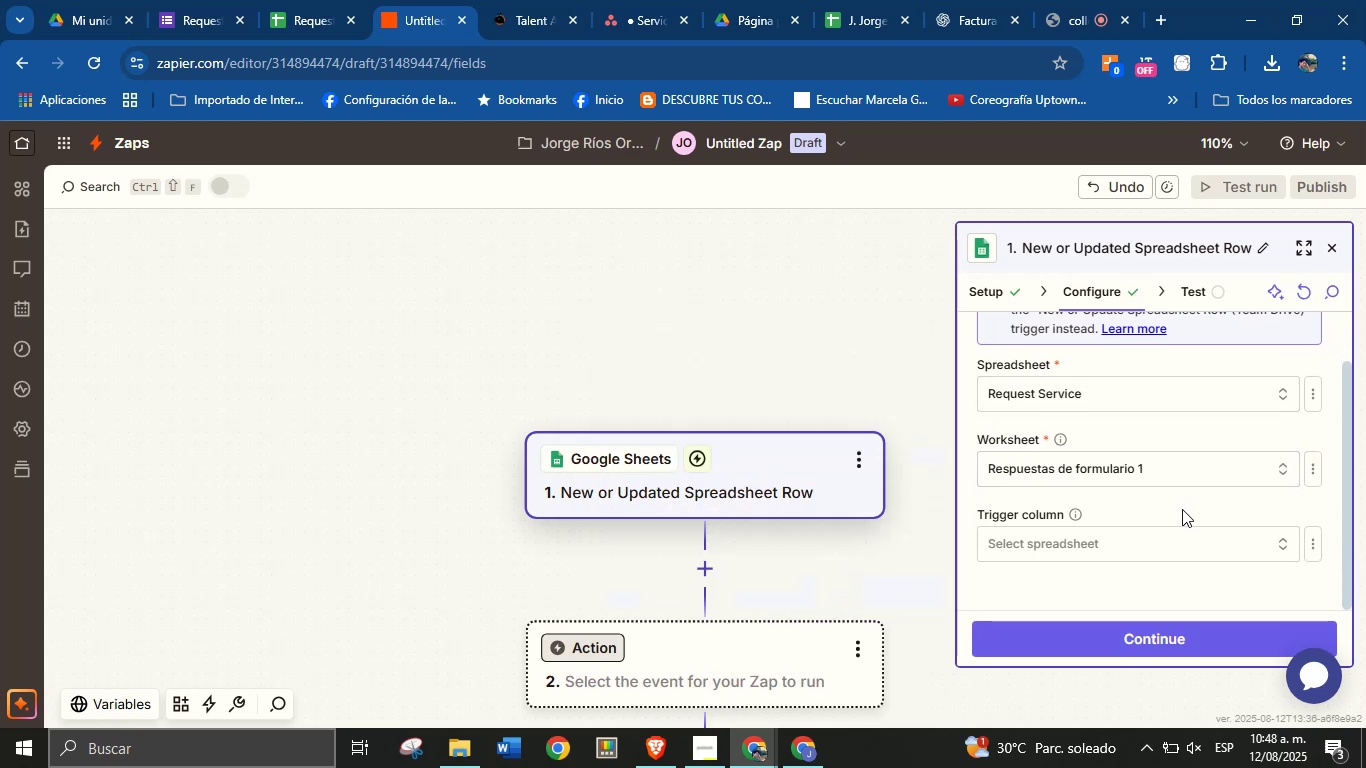 
wait(8.41)
 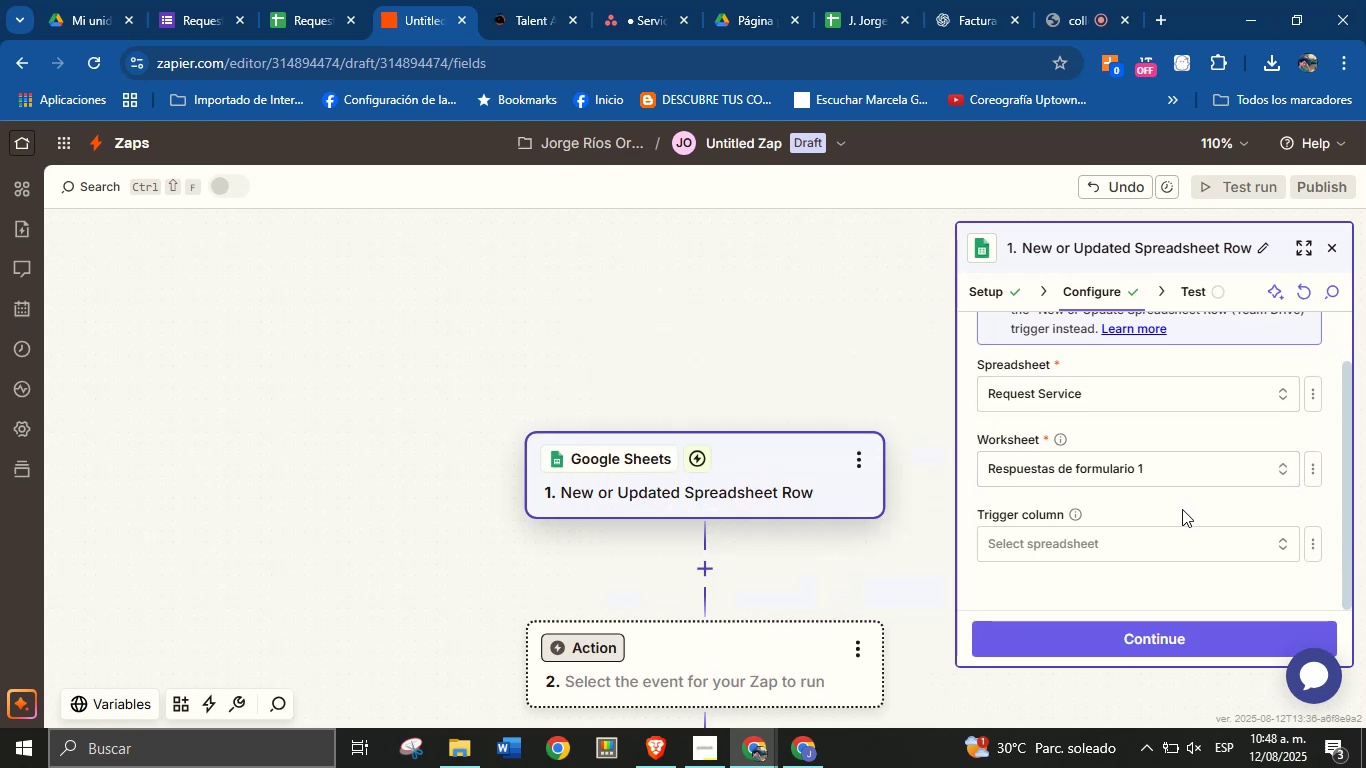 
left_click([1161, 630])
 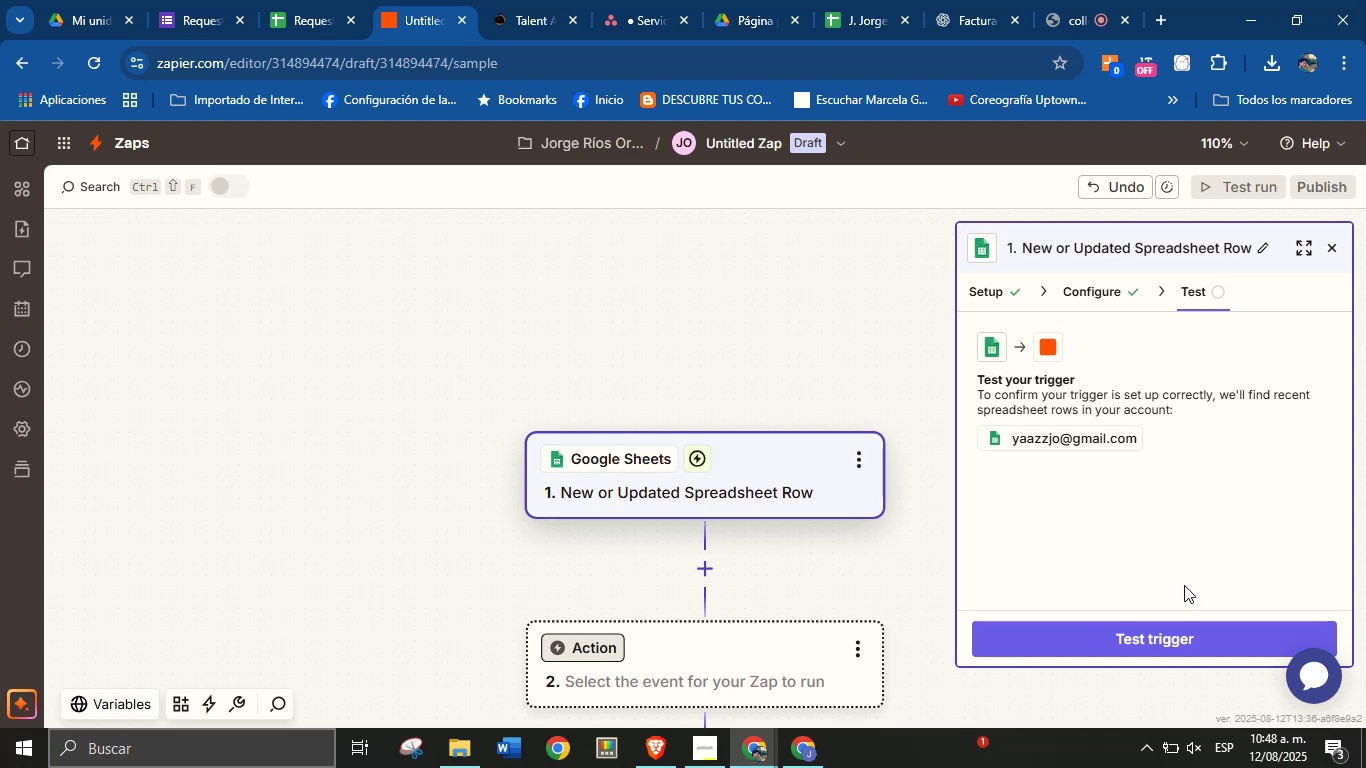 
wait(13.27)
 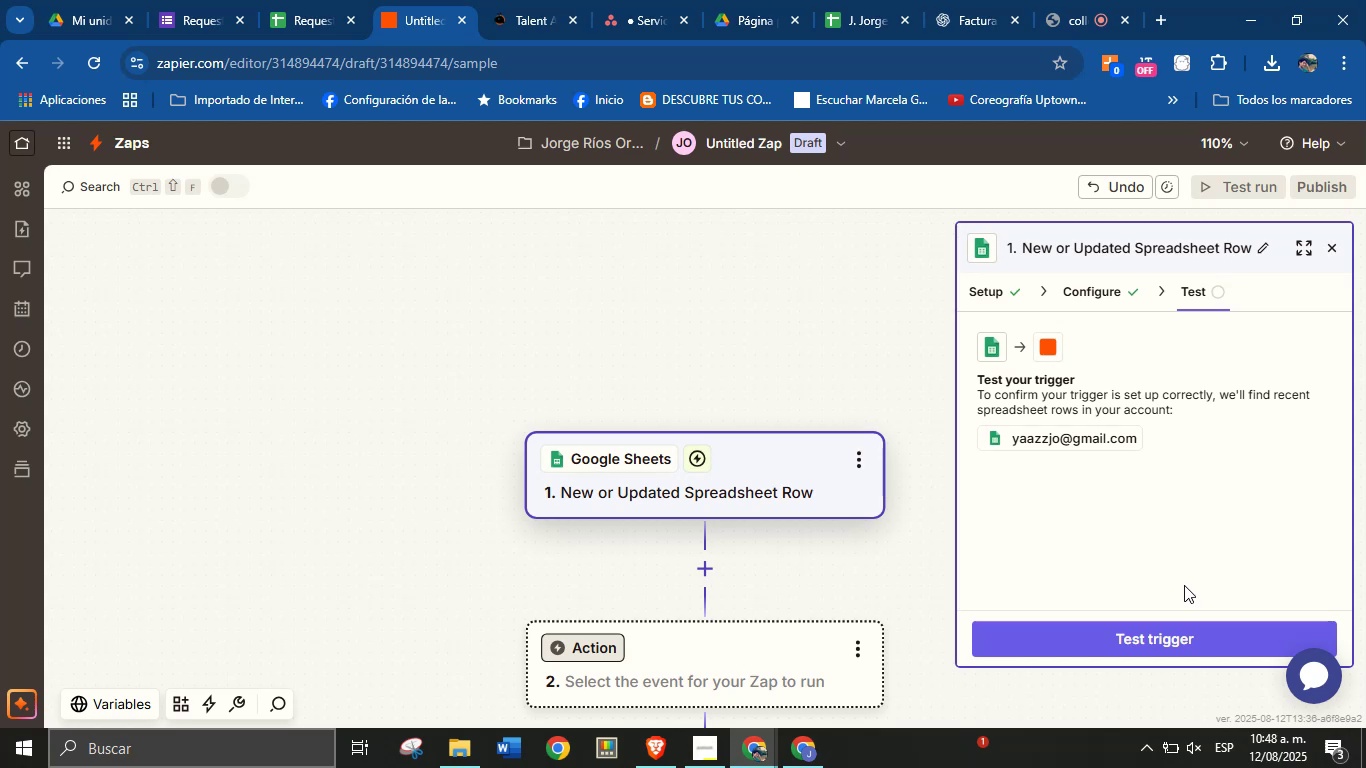 
left_click([1154, 653])
 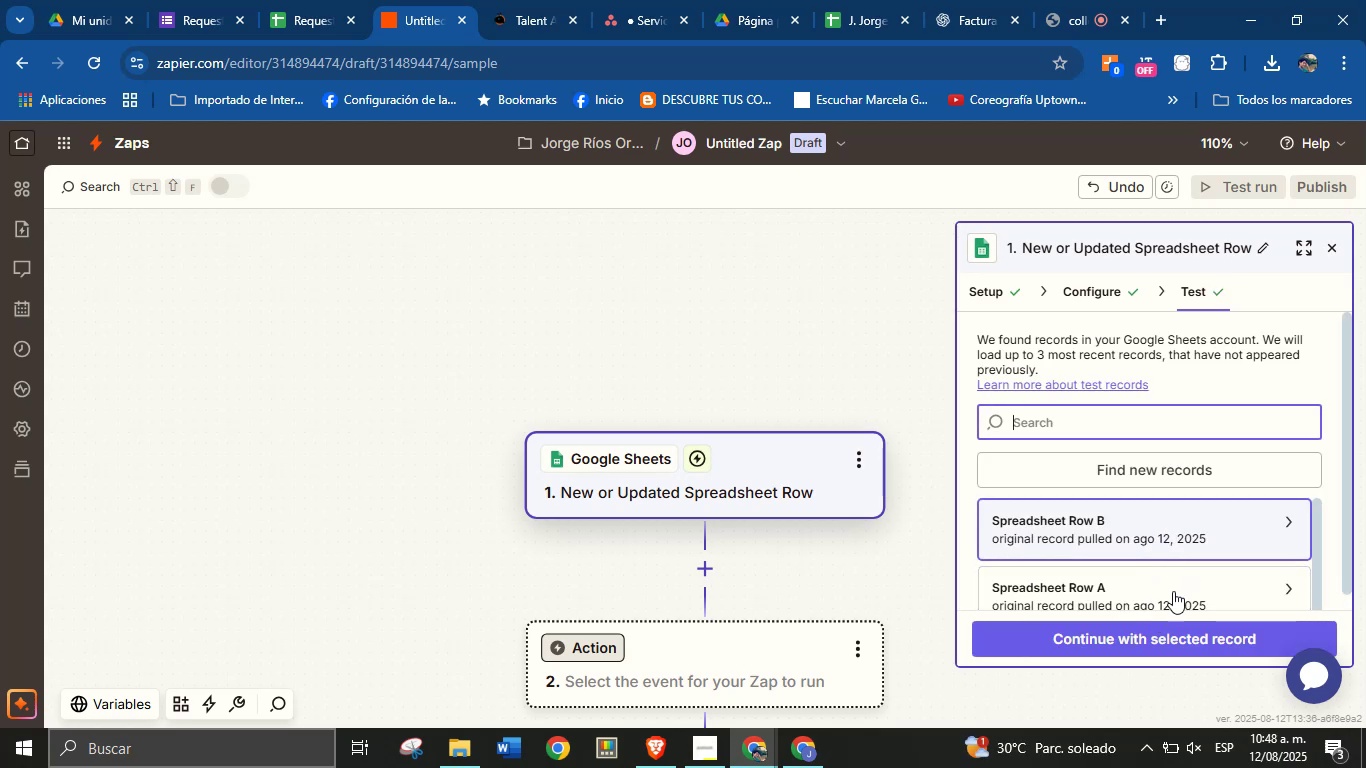 
wait(5.21)
 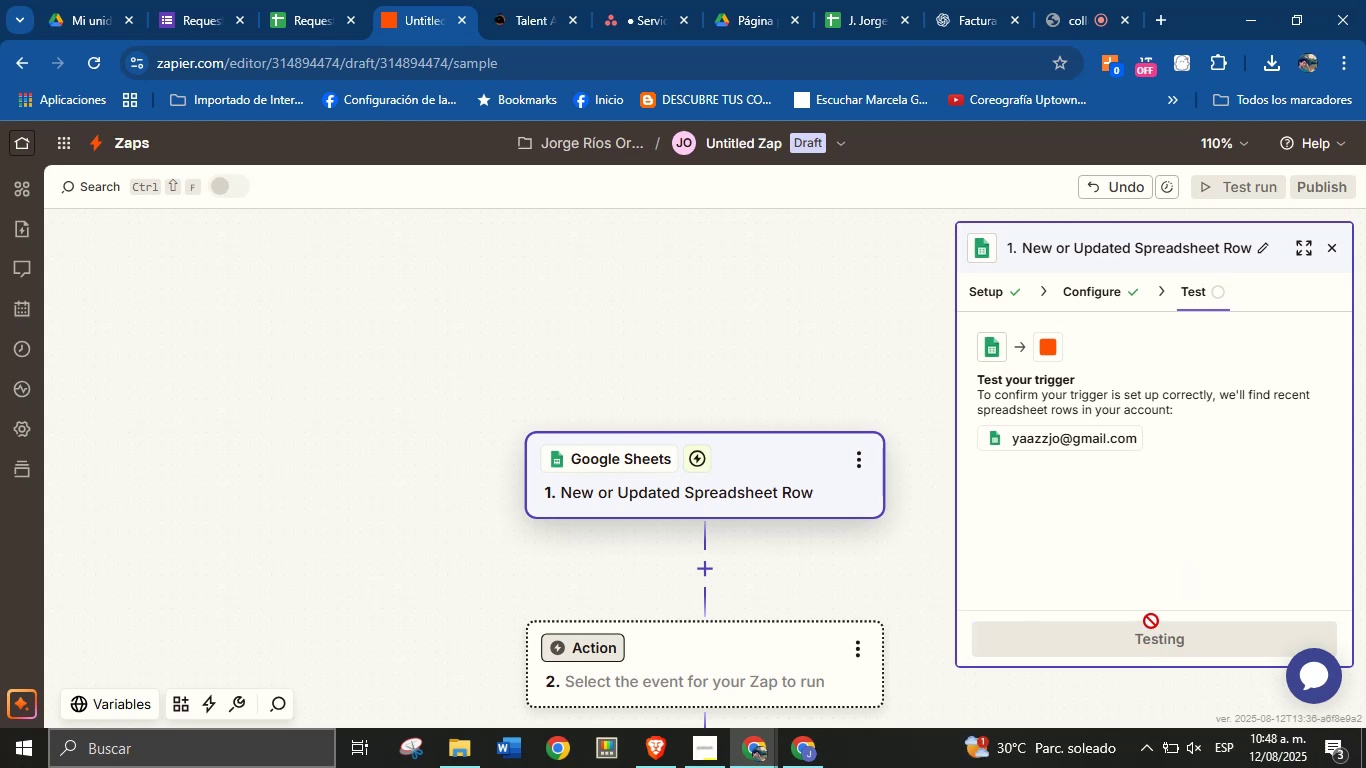 
left_click([1177, 474])
 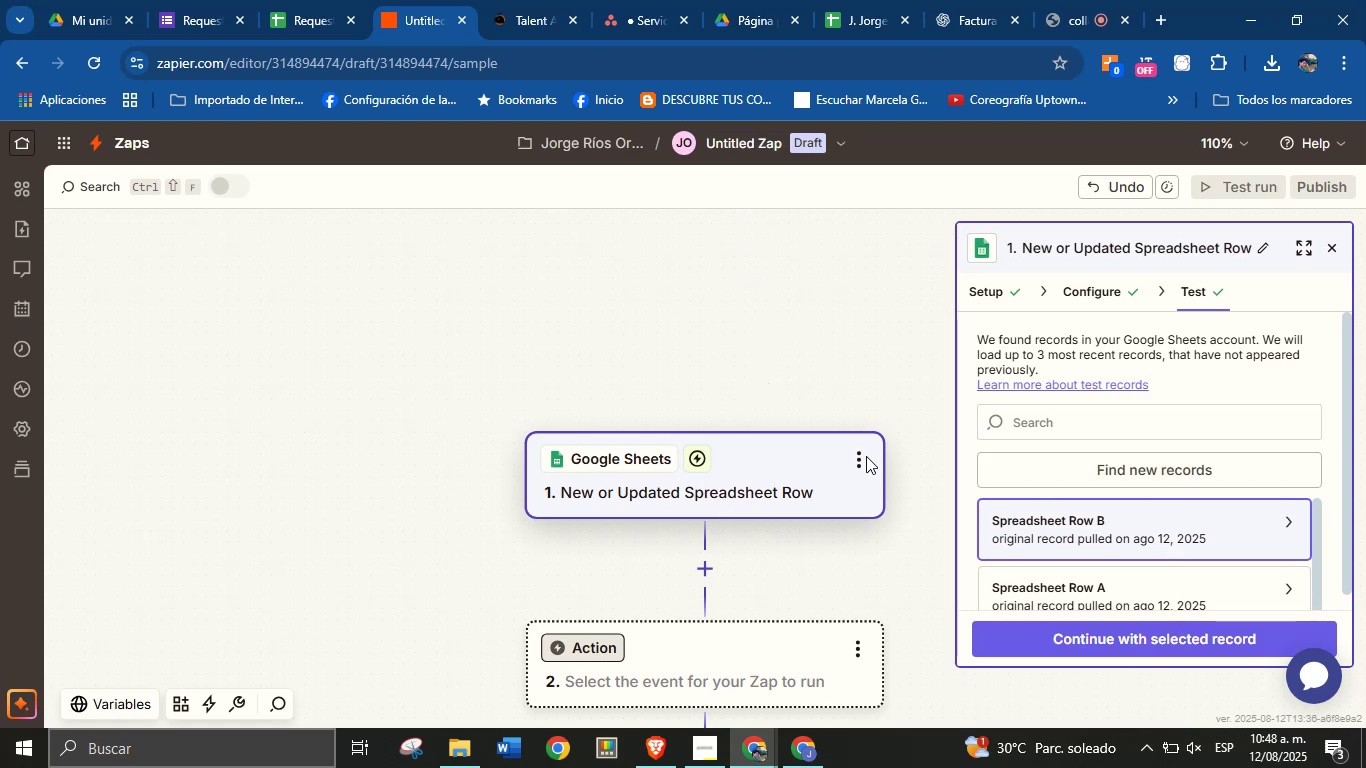 
left_click([1122, 644])
 